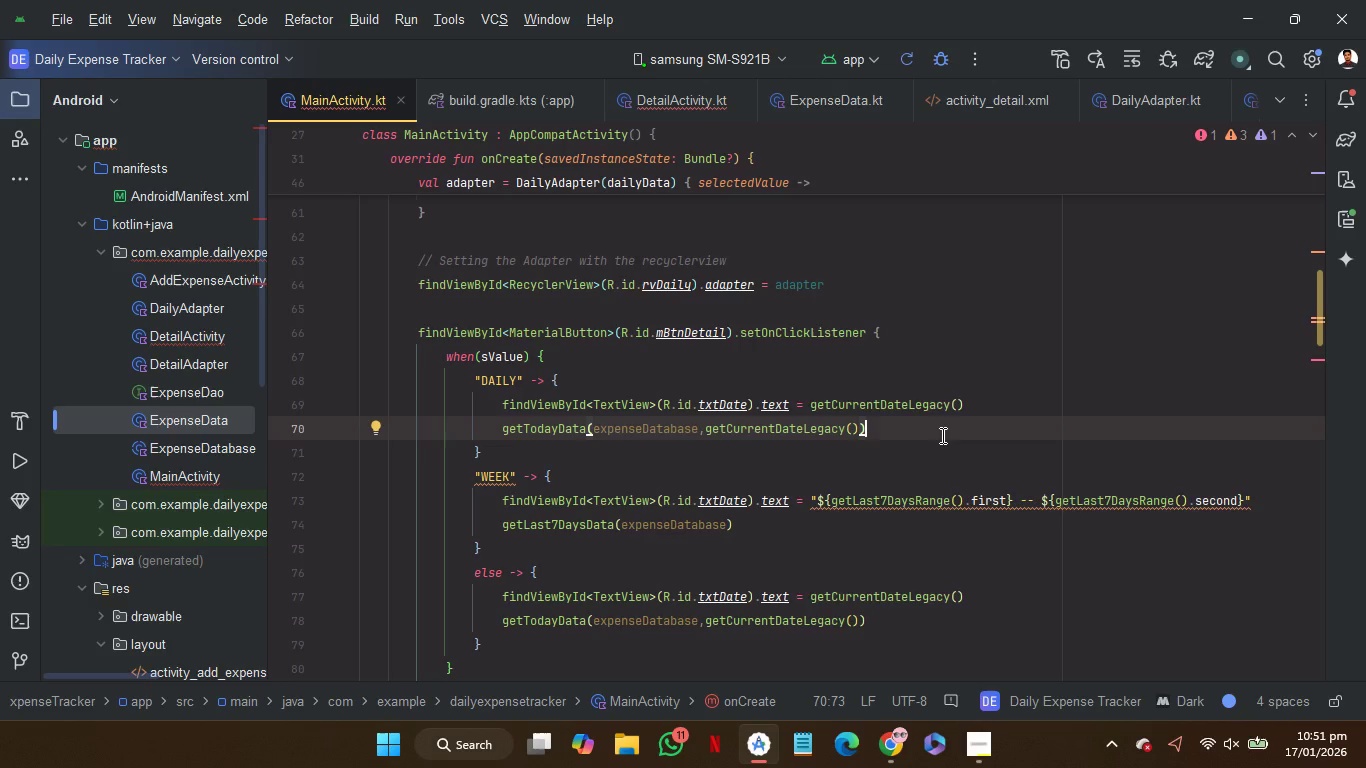 
scroll: coordinate [941, 435], scroll_direction: none, amount: 0.0
 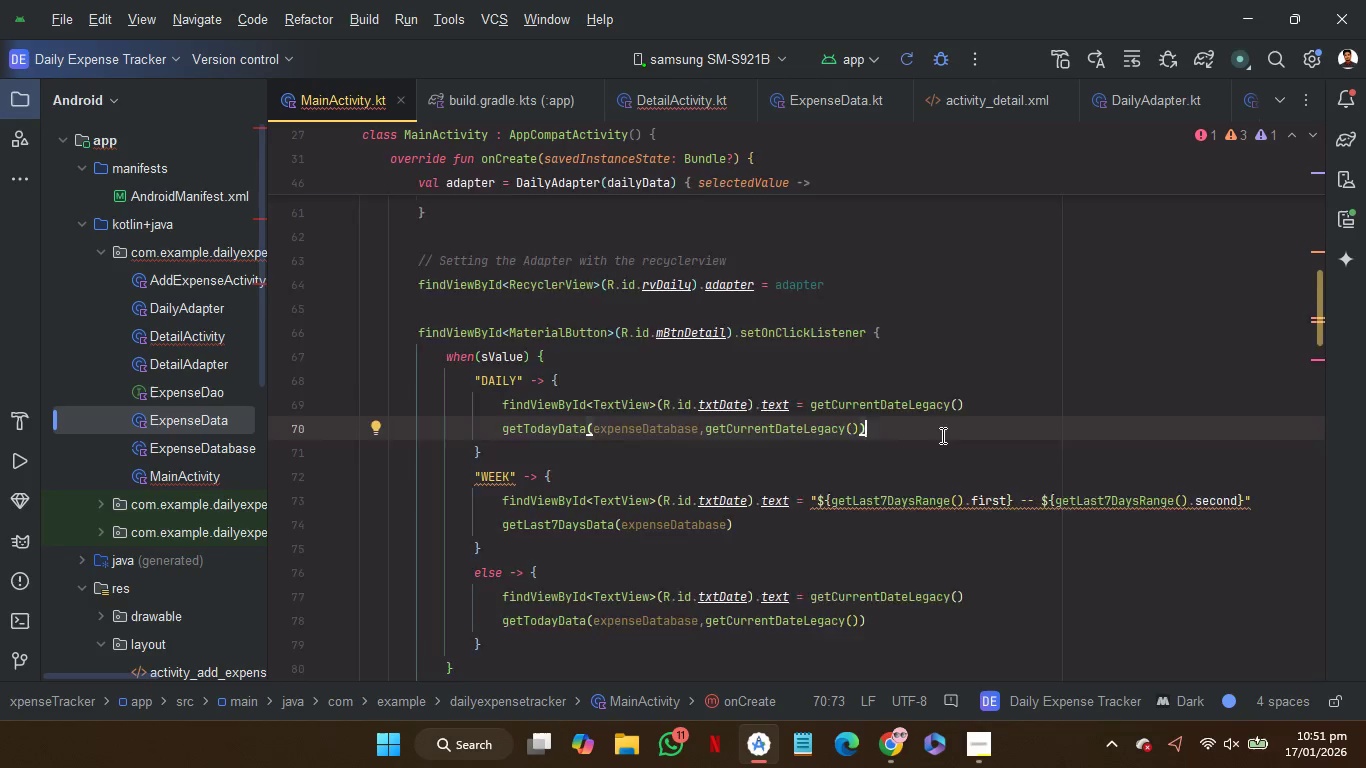 
scroll: coordinate [941, 435], scroll_direction: down, amount: 8.0
 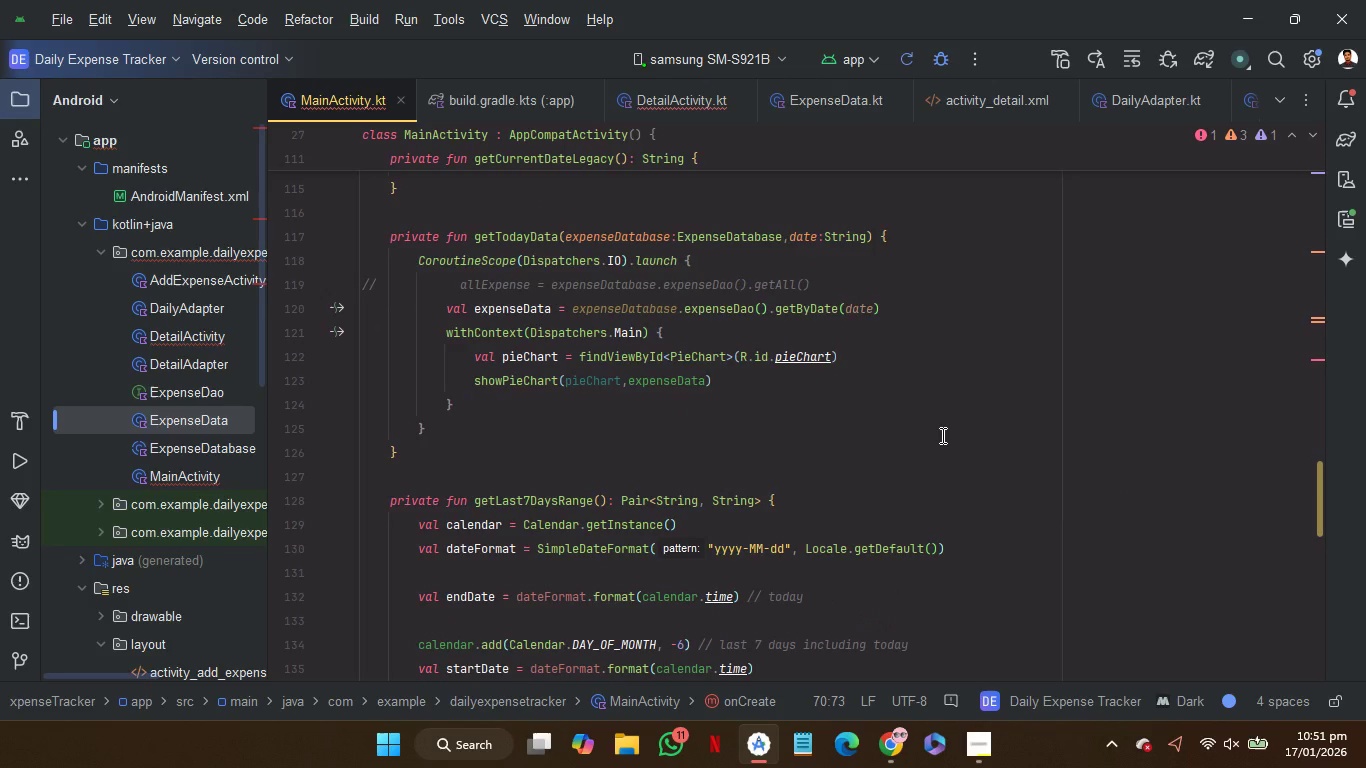 
scroll: coordinate [941, 435], scroll_direction: none, amount: 0.0
 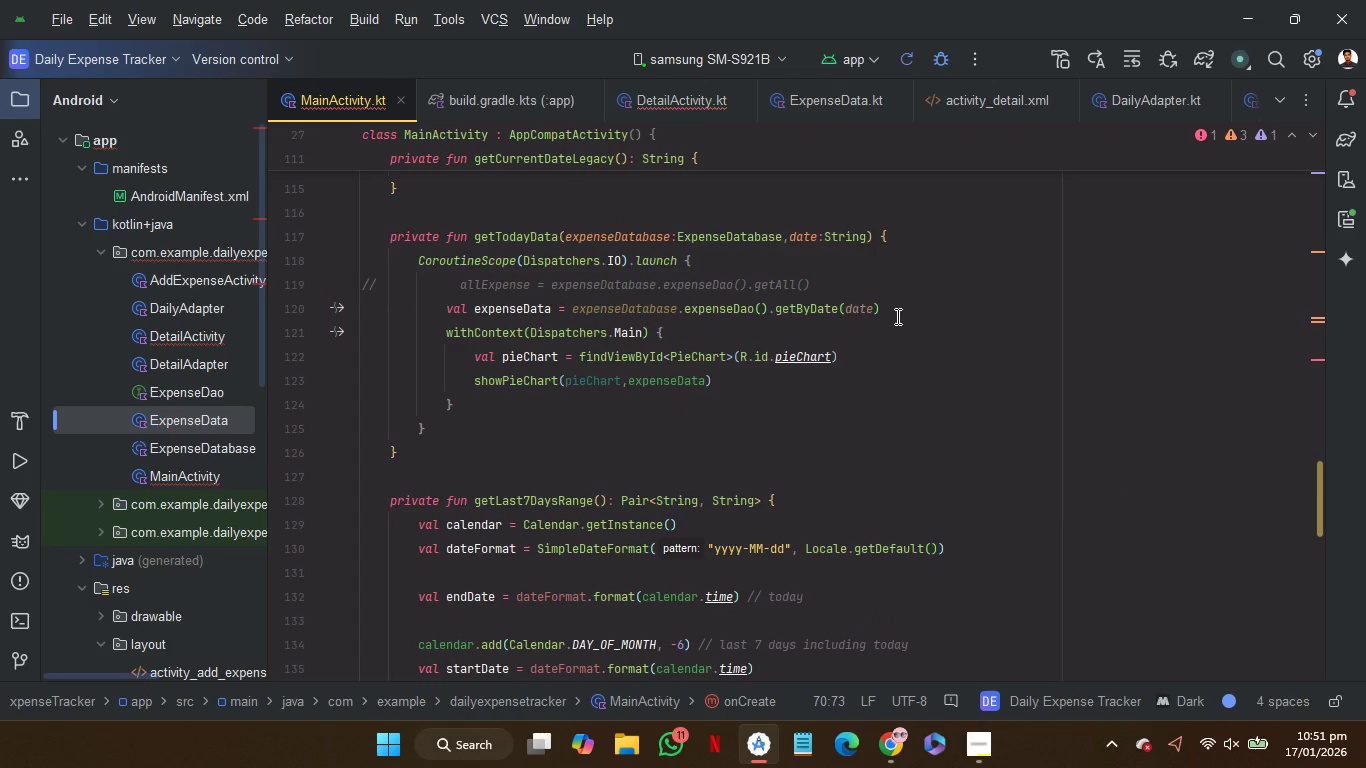 
left_click_drag(start_coordinate=[896, 316], to_coordinate=[449, 308])
 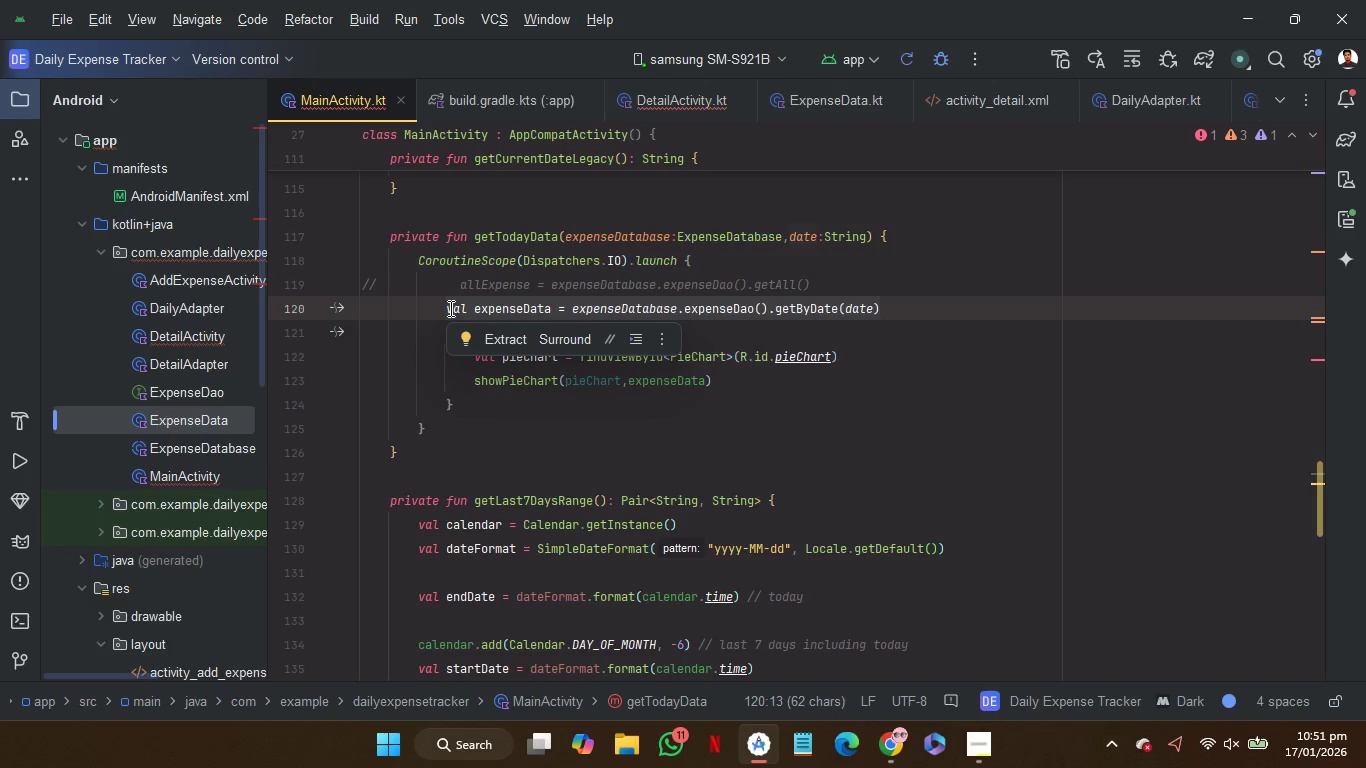 
key(Control+C)
 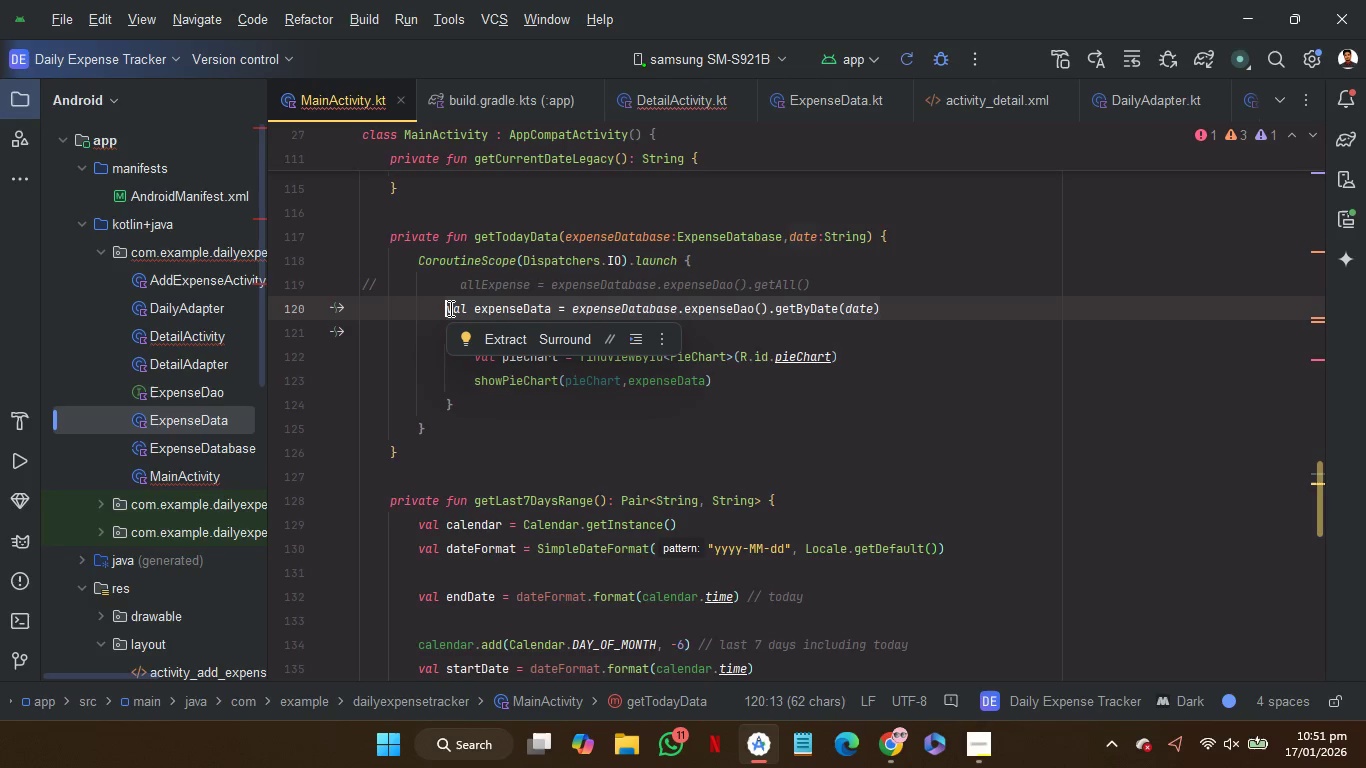 
key(Control+C)
 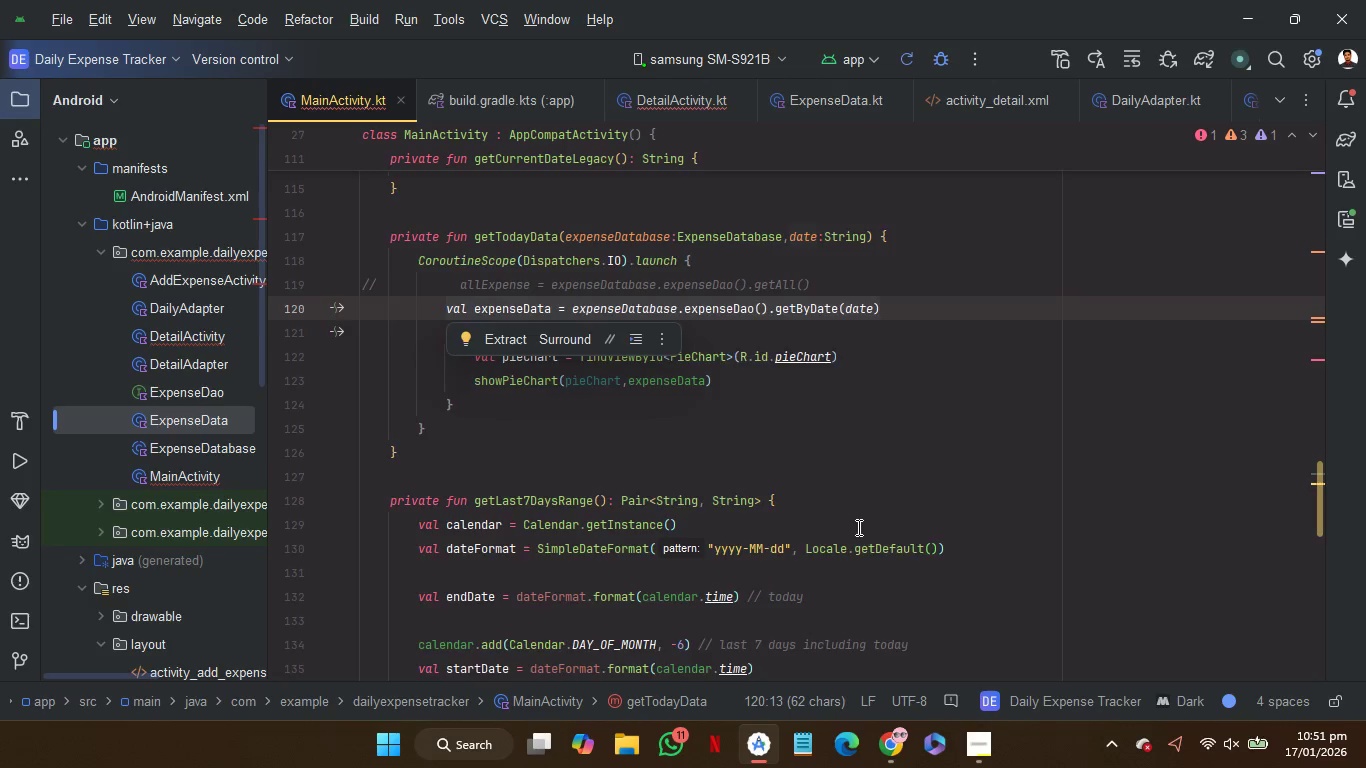 
scroll: coordinate [857, 527], scroll_direction: up, amount: 4.0
 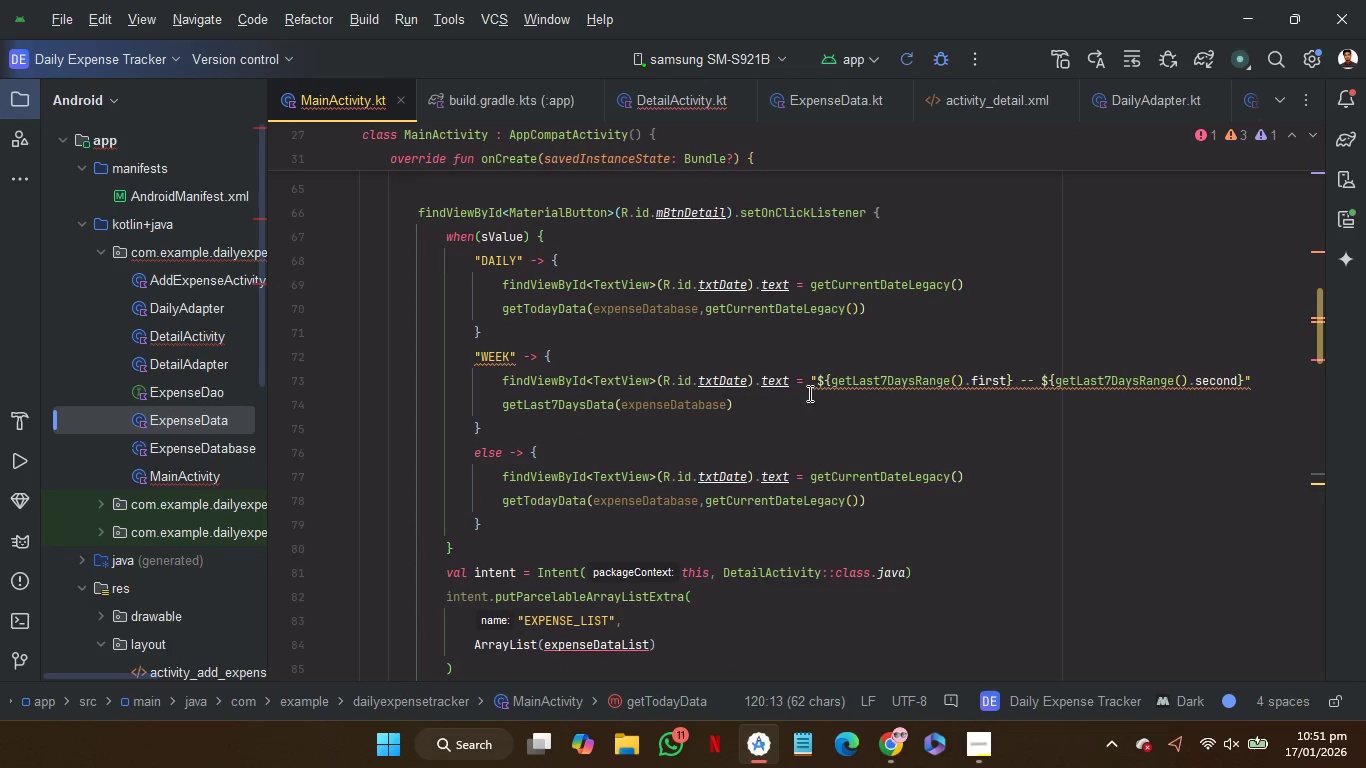 
left_click_drag(start_coordinate=[889, 312], to_coordinate=[503, 284])
 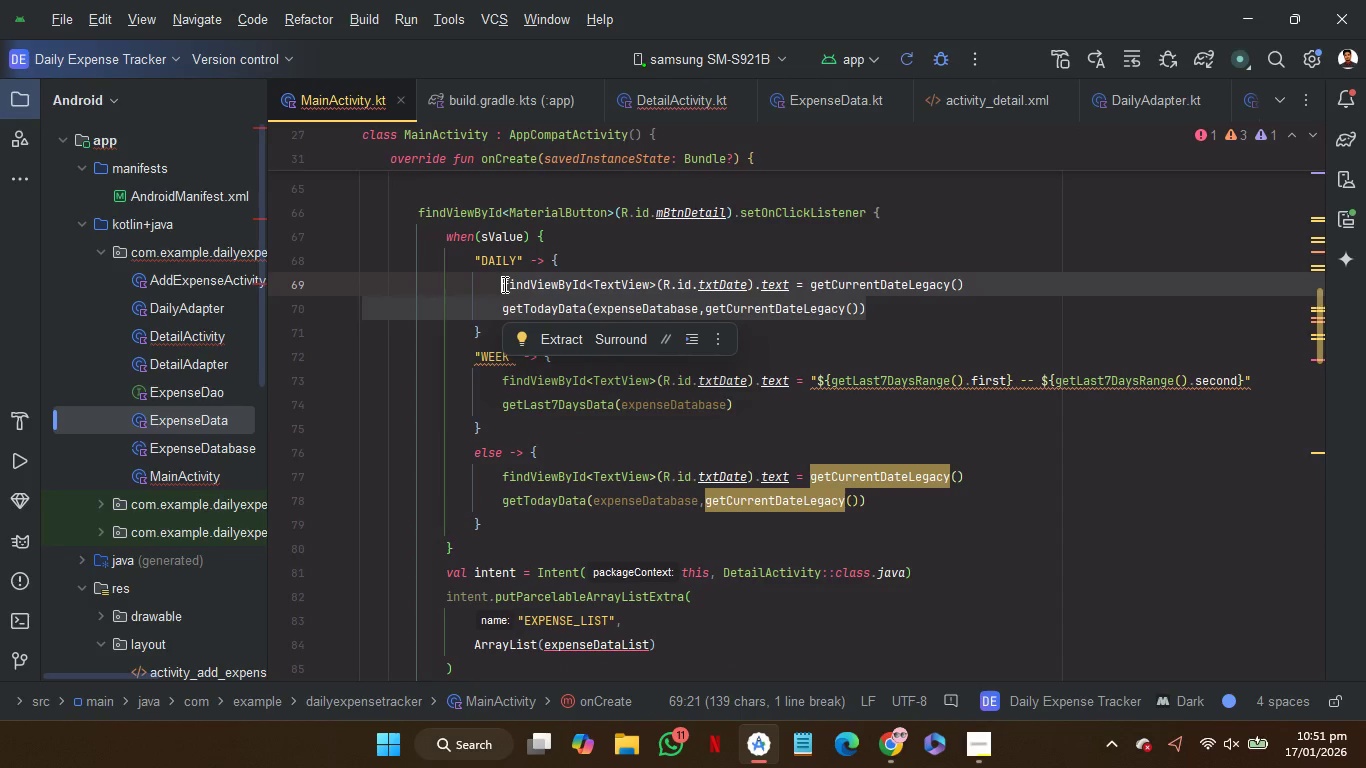 
key(Control+V)
 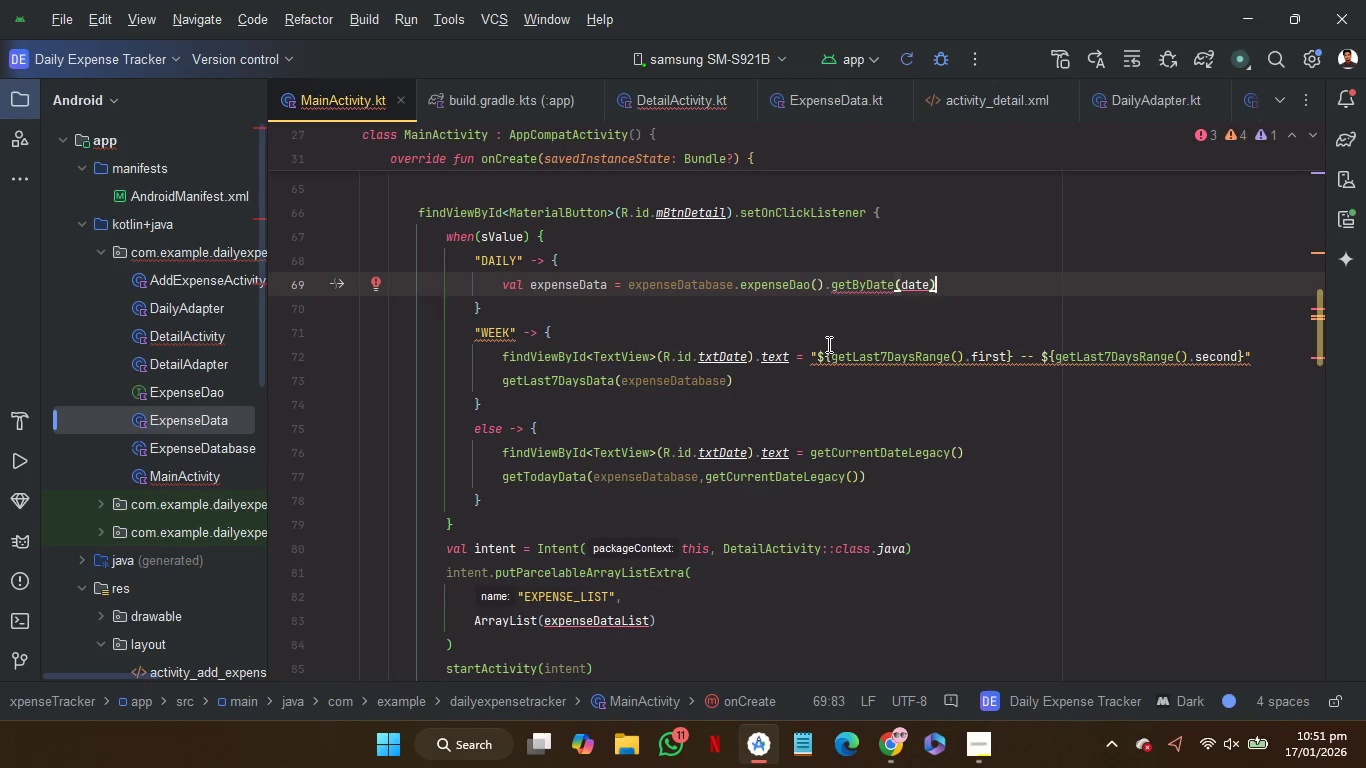 
wait(11.38)
 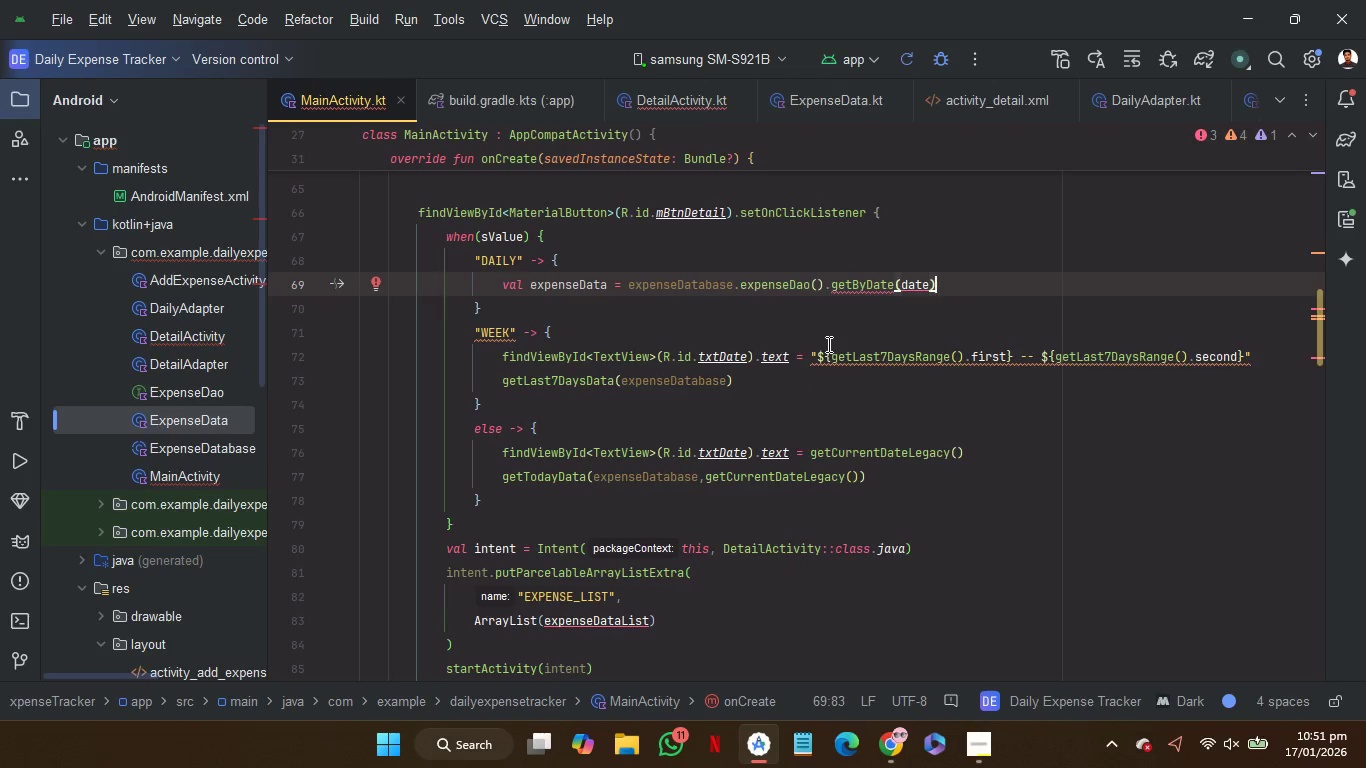 
scroll: coordinate [979, 464], scroll_direction: down, amount: 9.0
 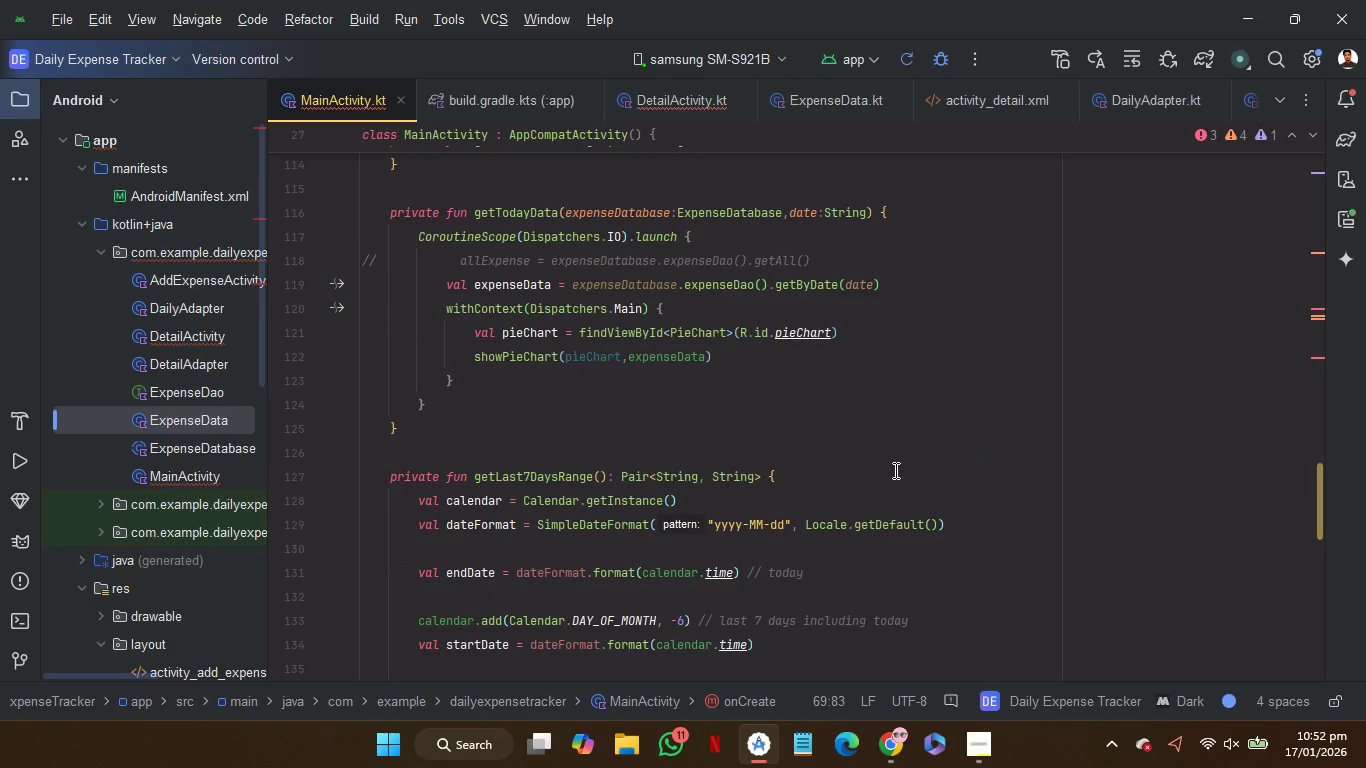 
key(Control+A)
 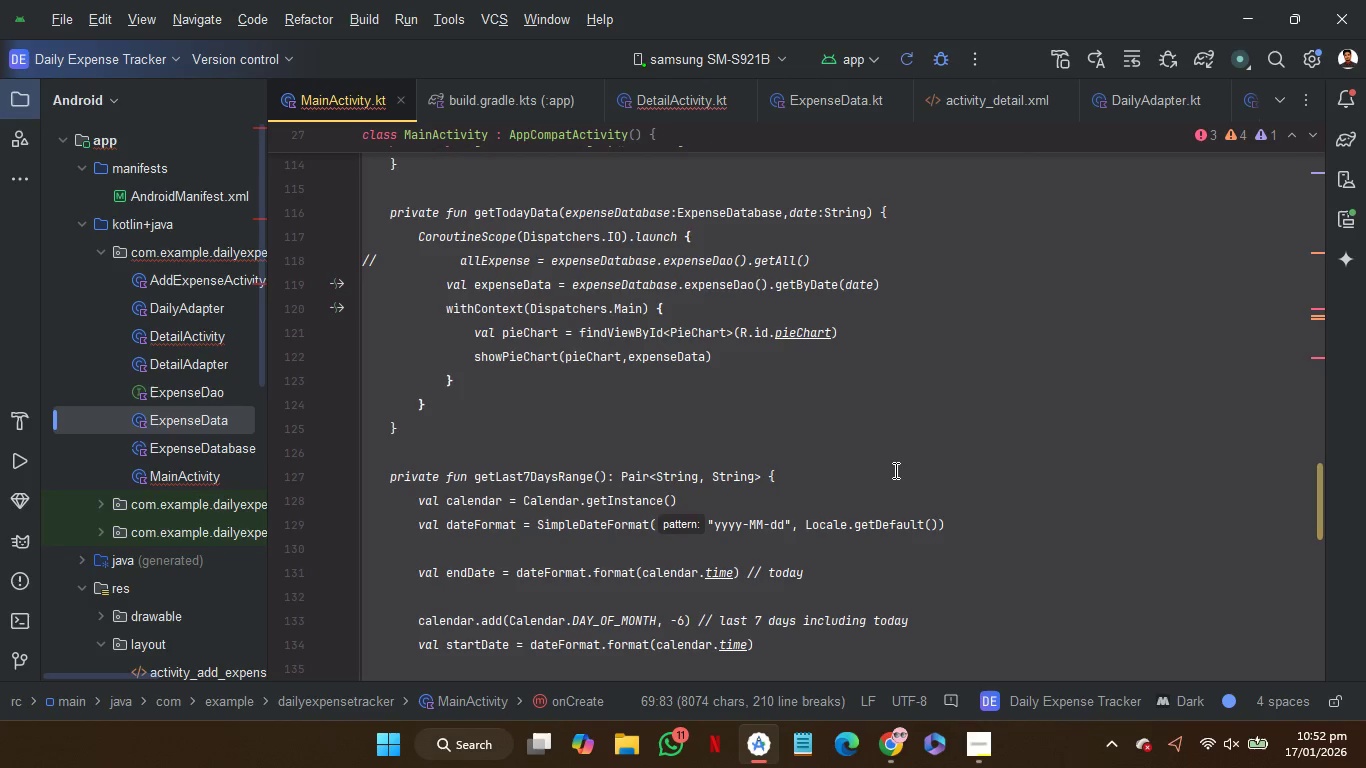 
key(Control+C)
 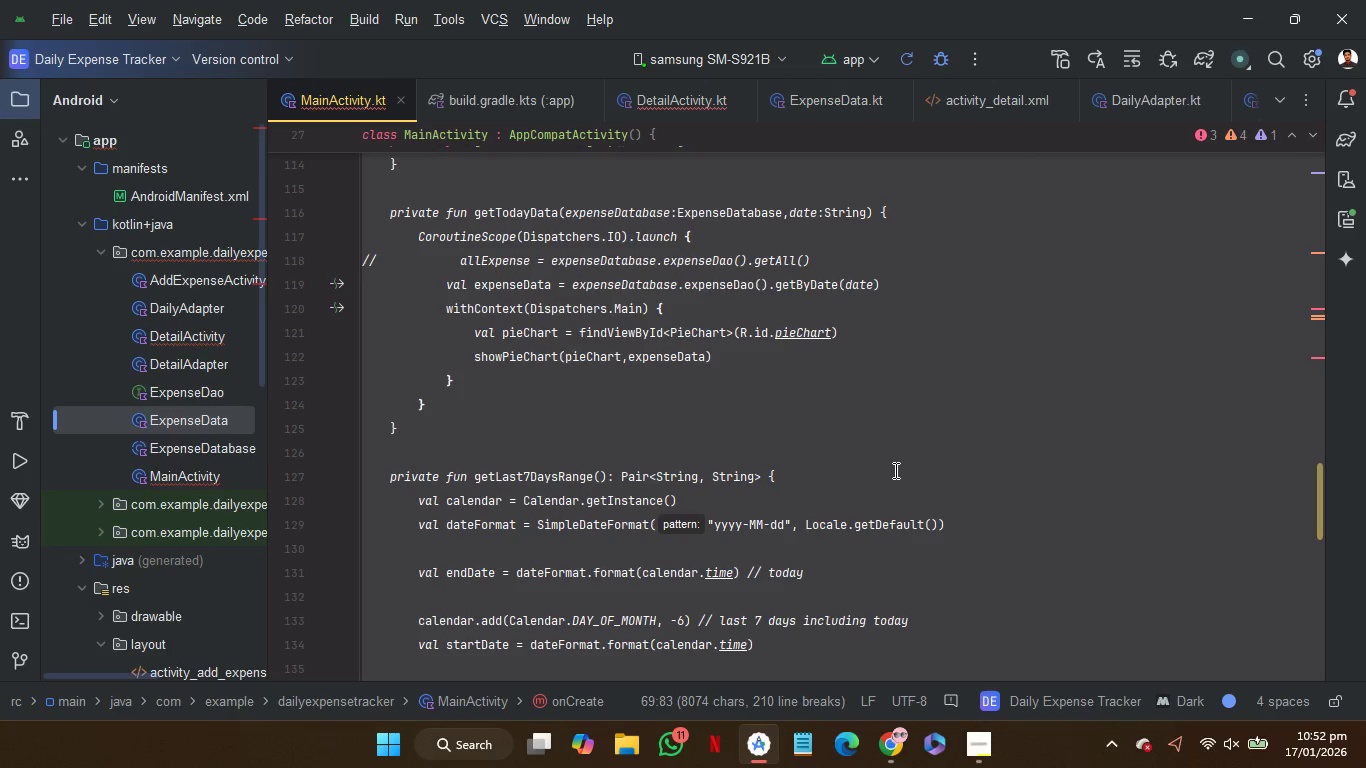 
key(Control+C)
 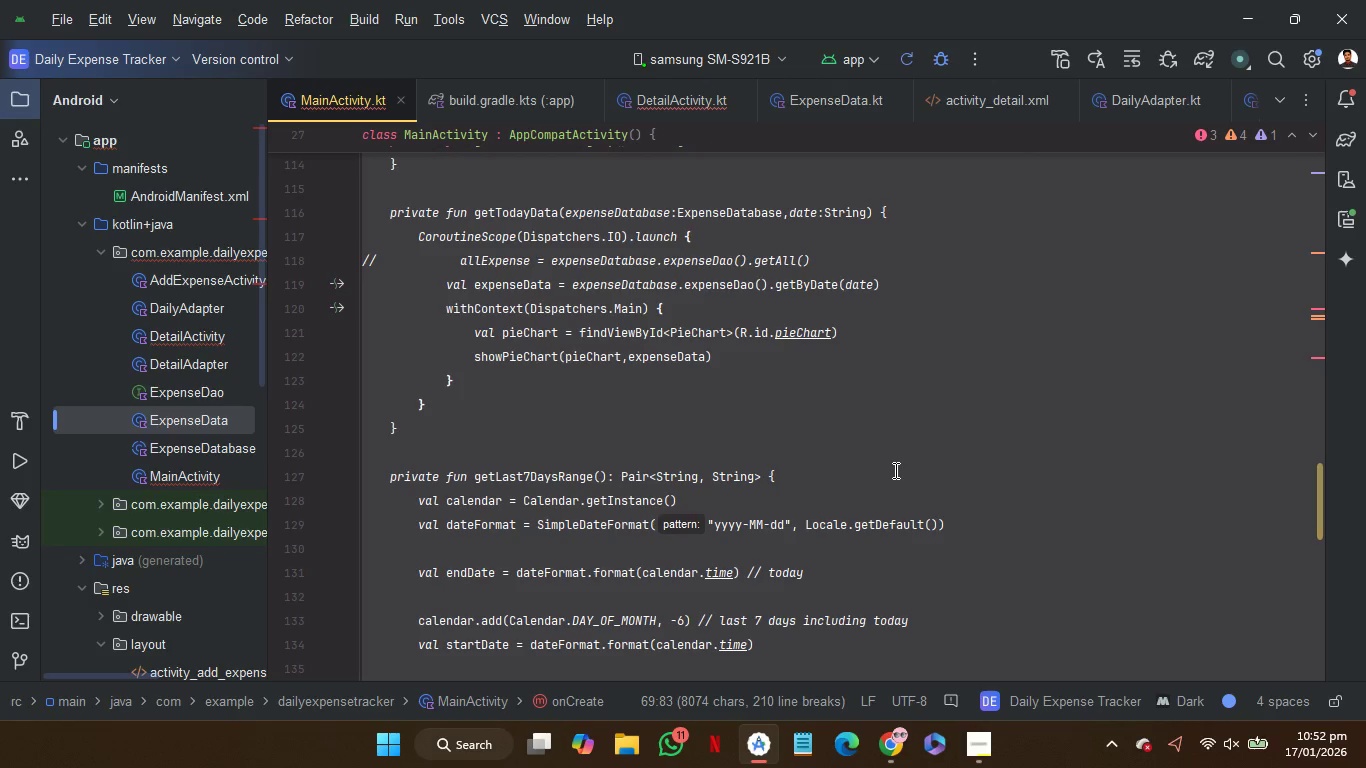 
key(Control+C)
 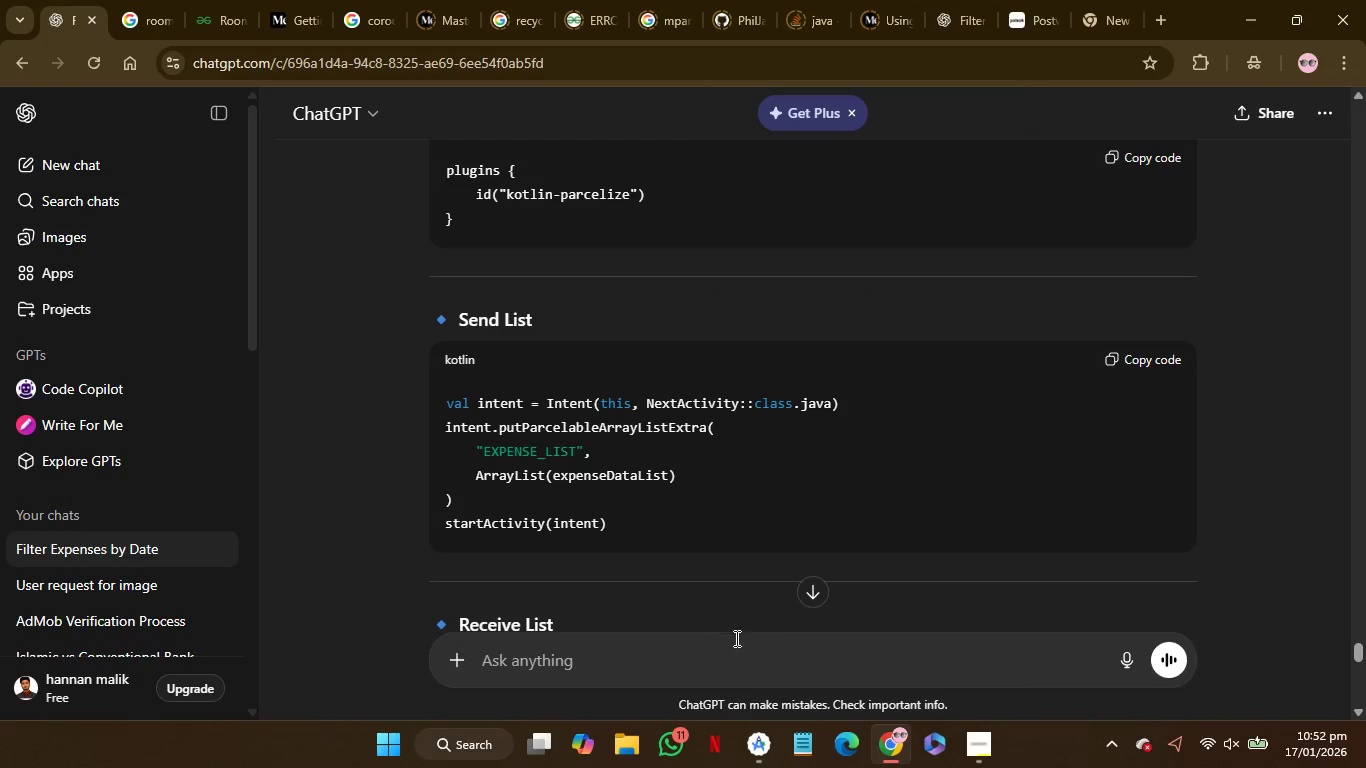 
left_click([741, 654])
 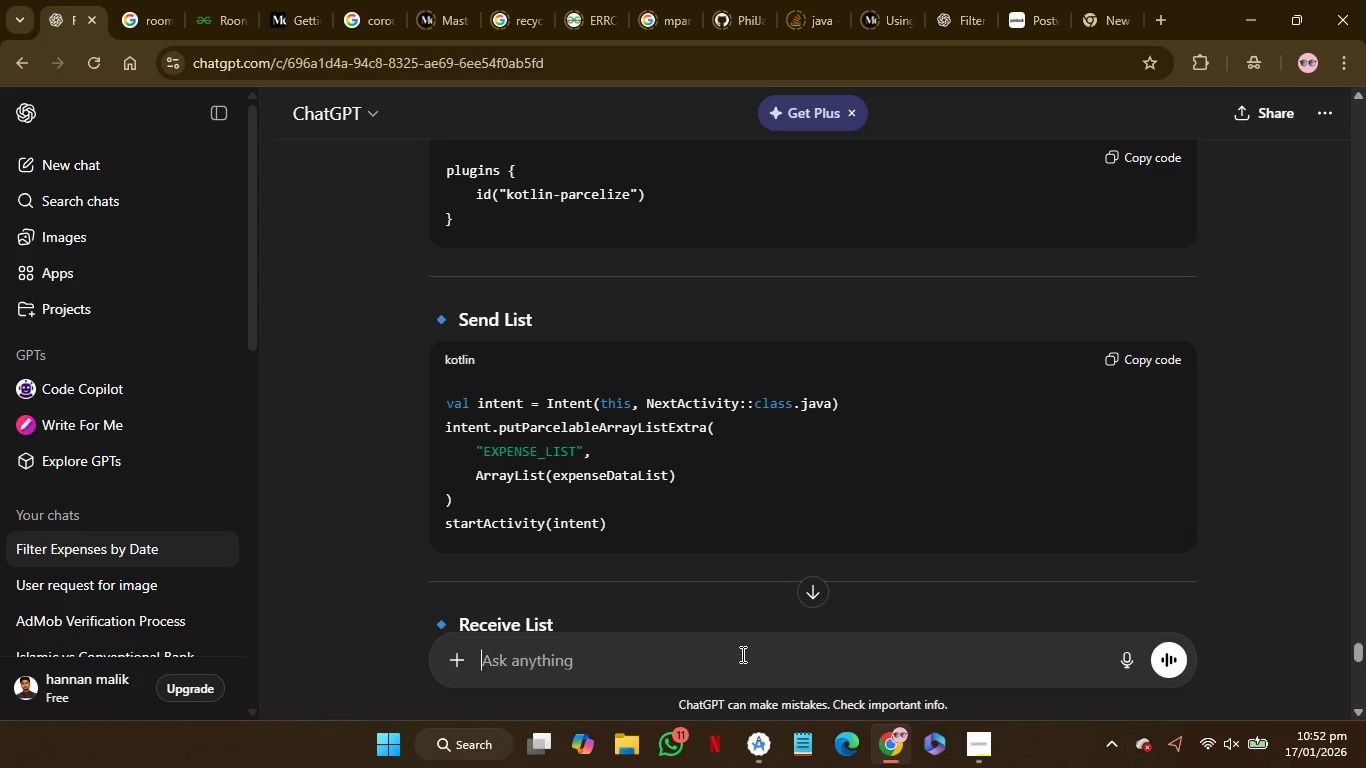 
key(Control+V)
 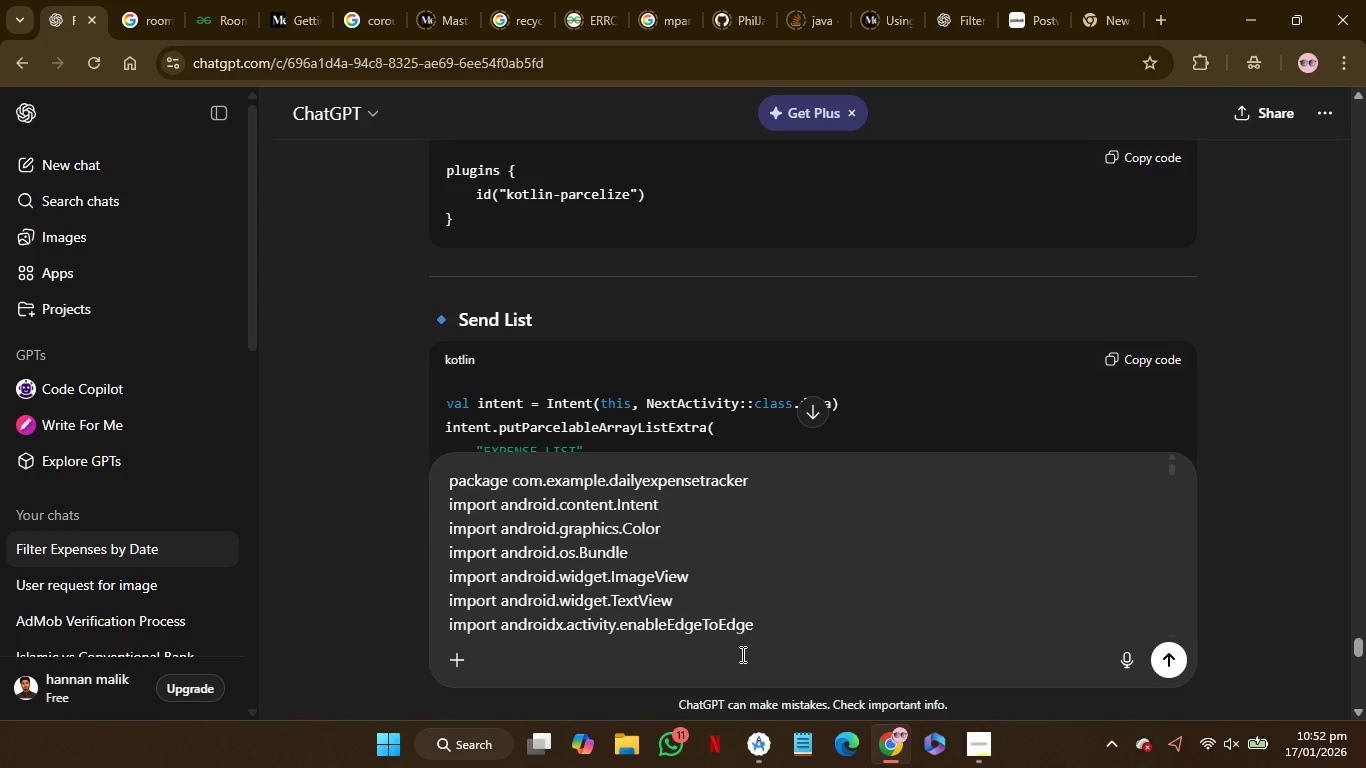 
key(Enter)
 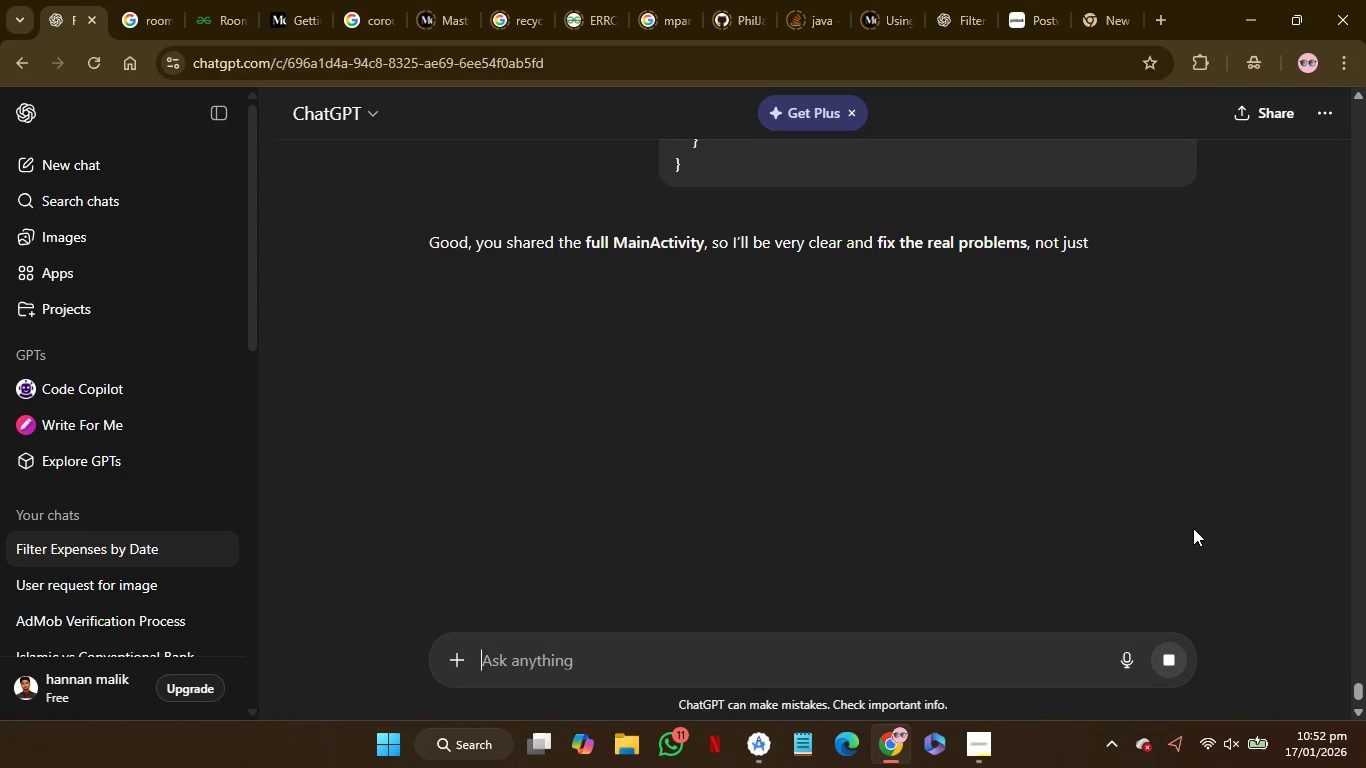 
wait(9.19)
 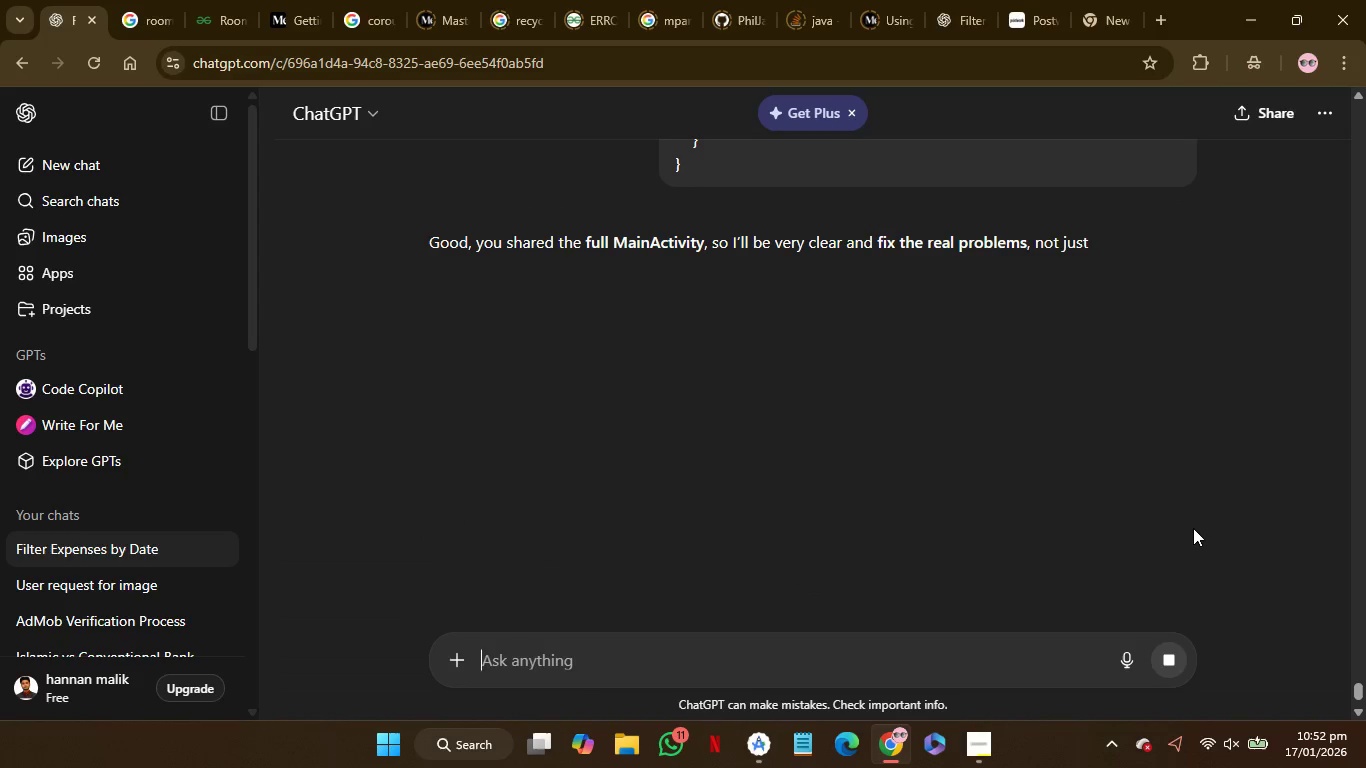 
left_click([1242, 485])
 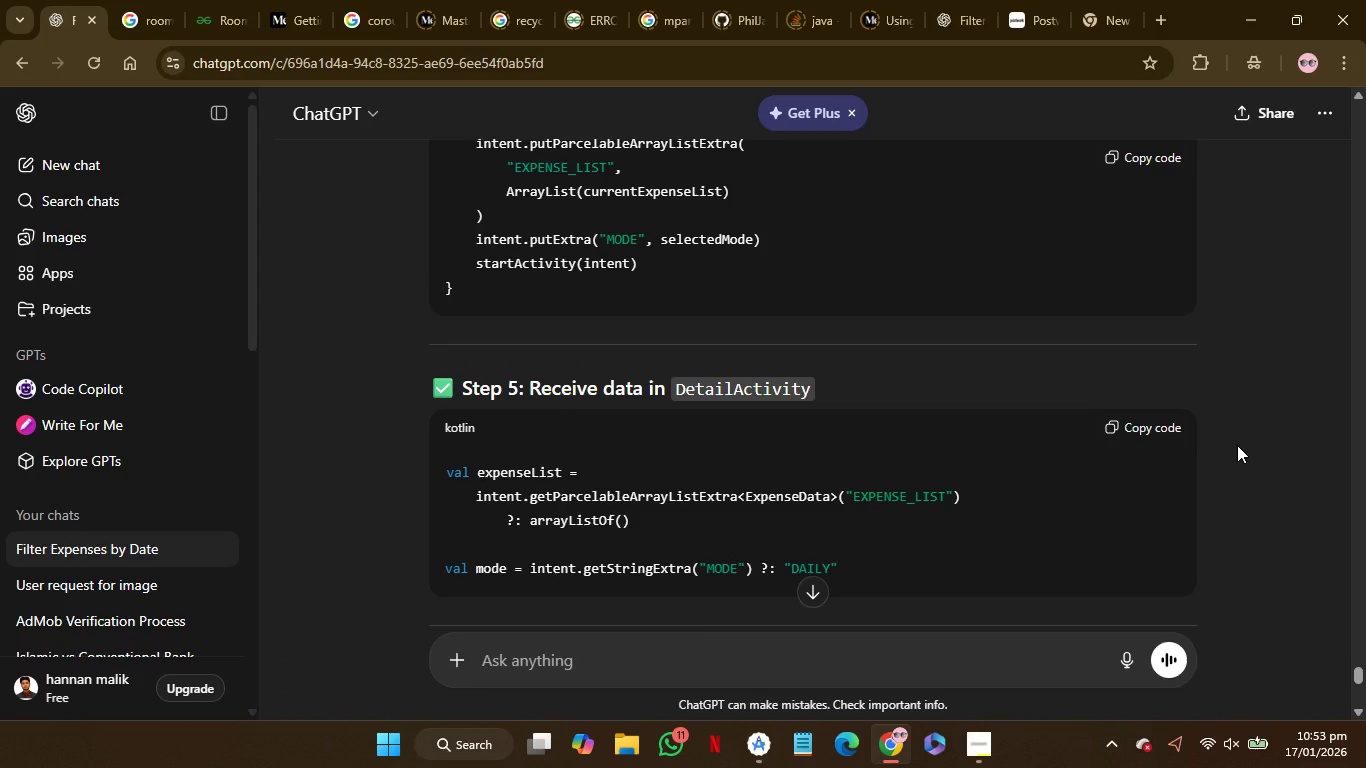 
wait(63.95)
 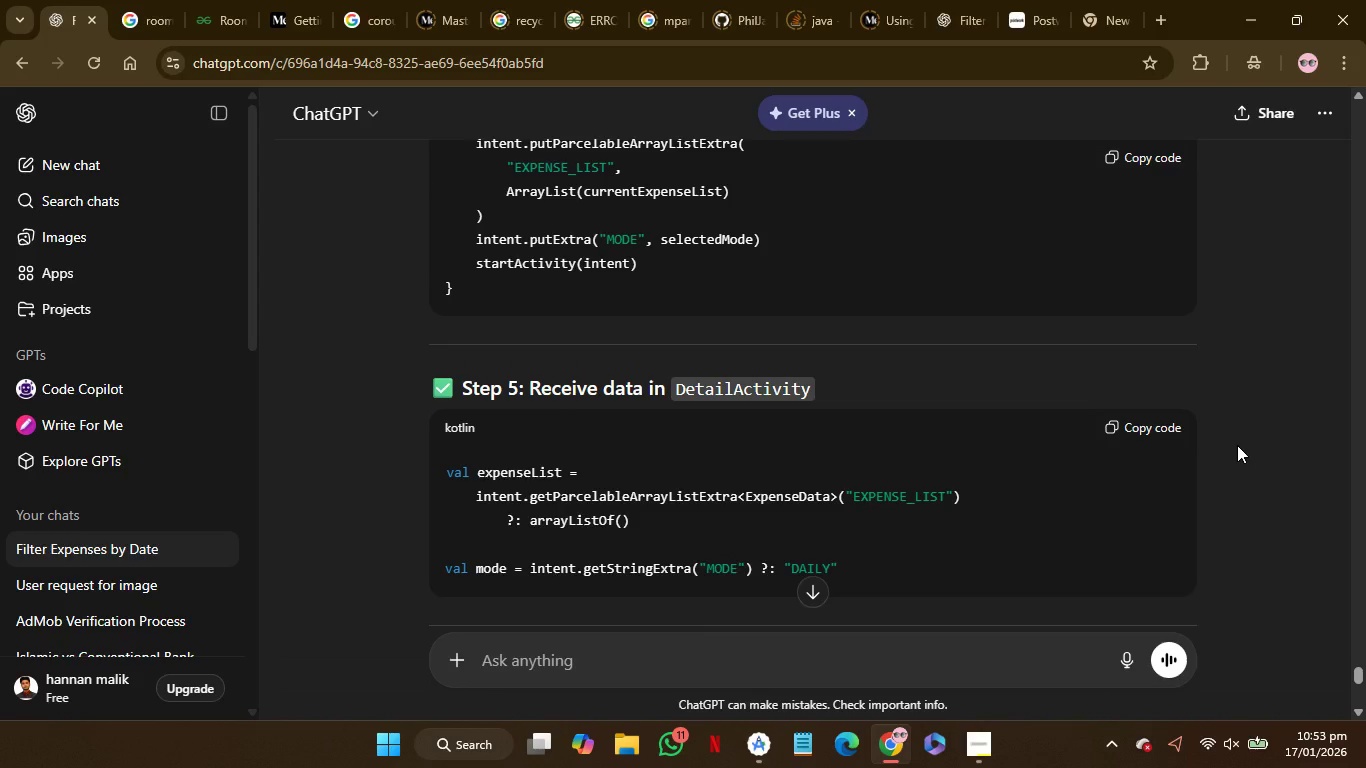 
left_click([1138, 399])
 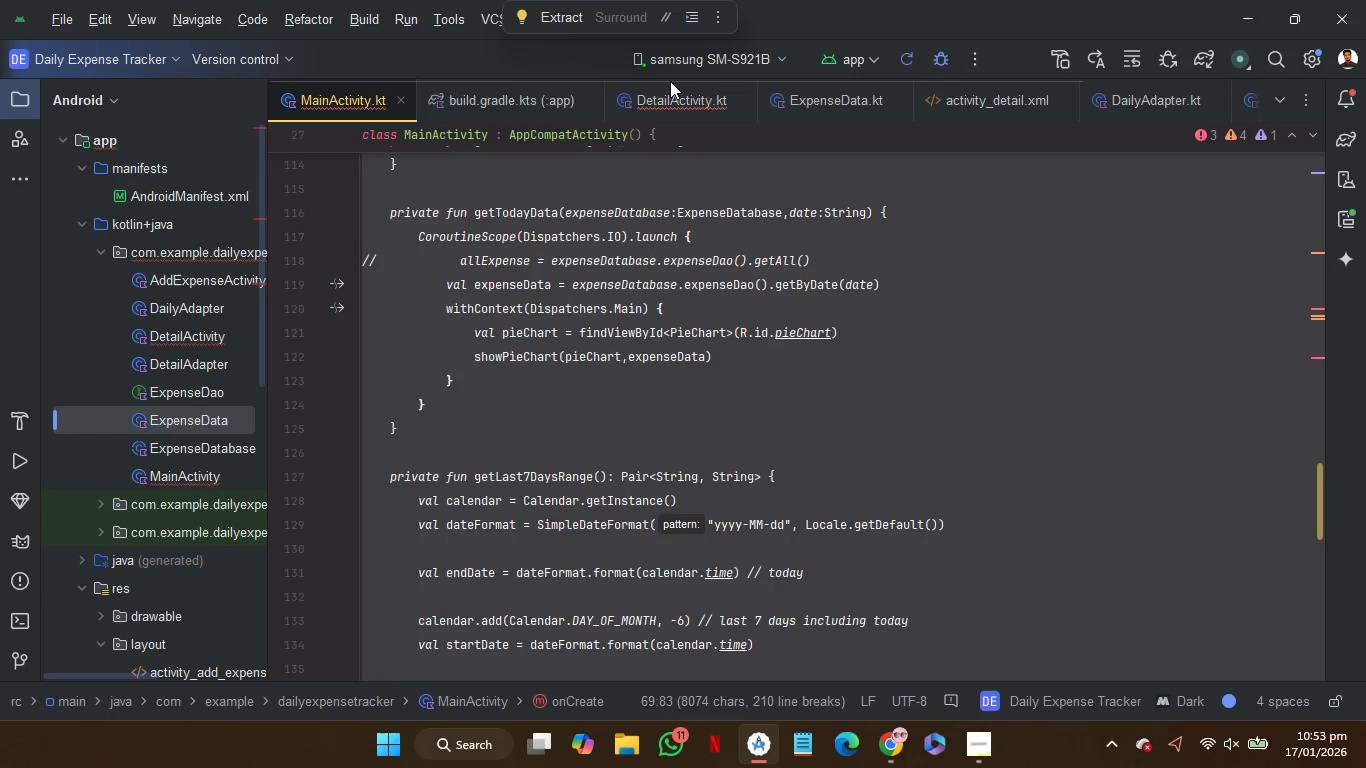 
left_click([675, 97])
 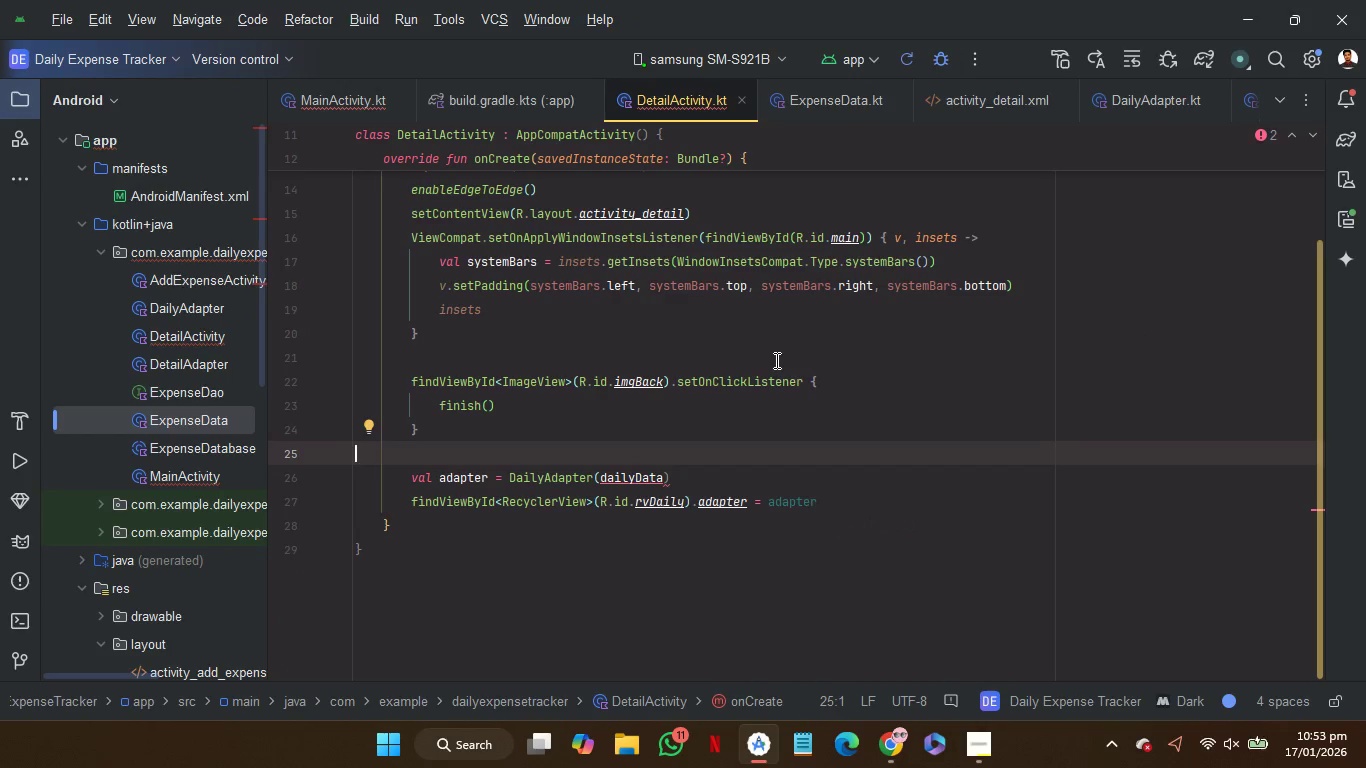 
scroll: coordinate [775, 360], scroll_direction: none, amount: 0.0
 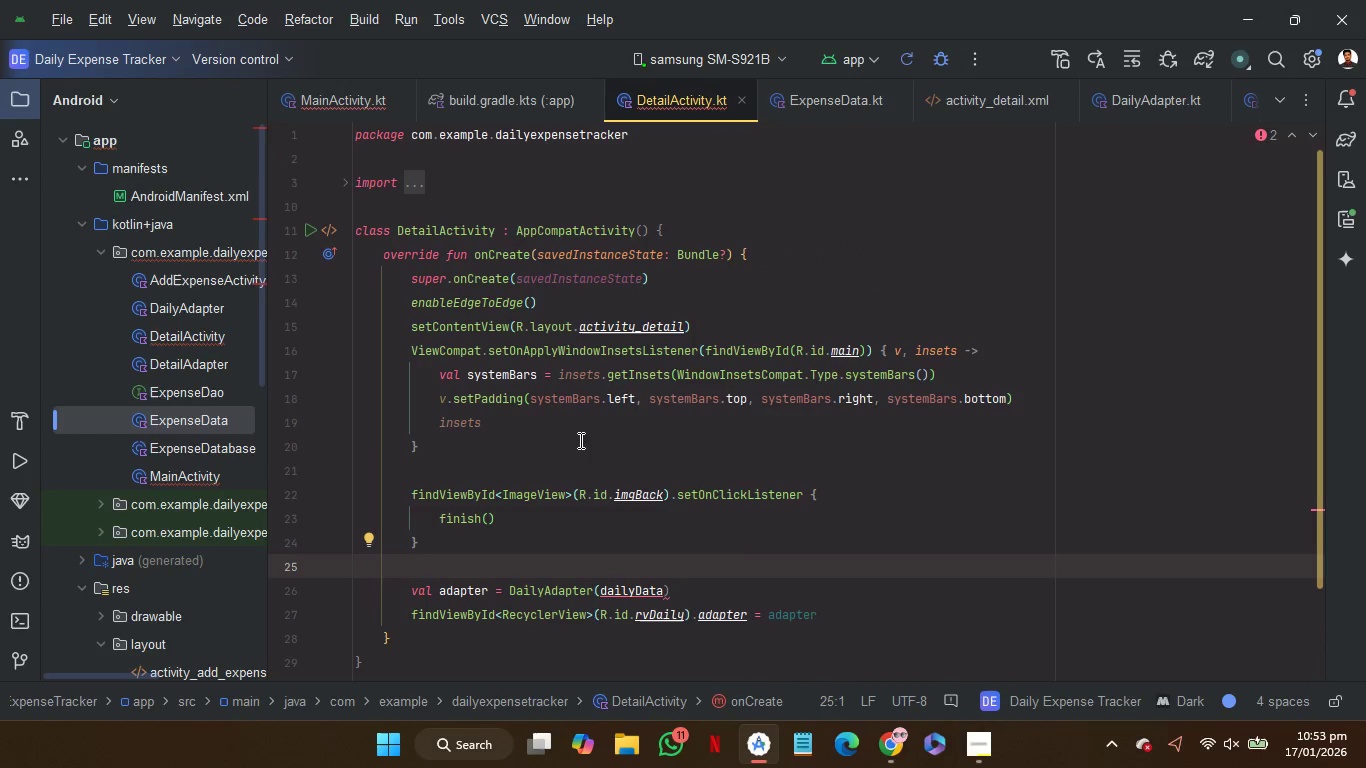 
left_click([580, 439])
 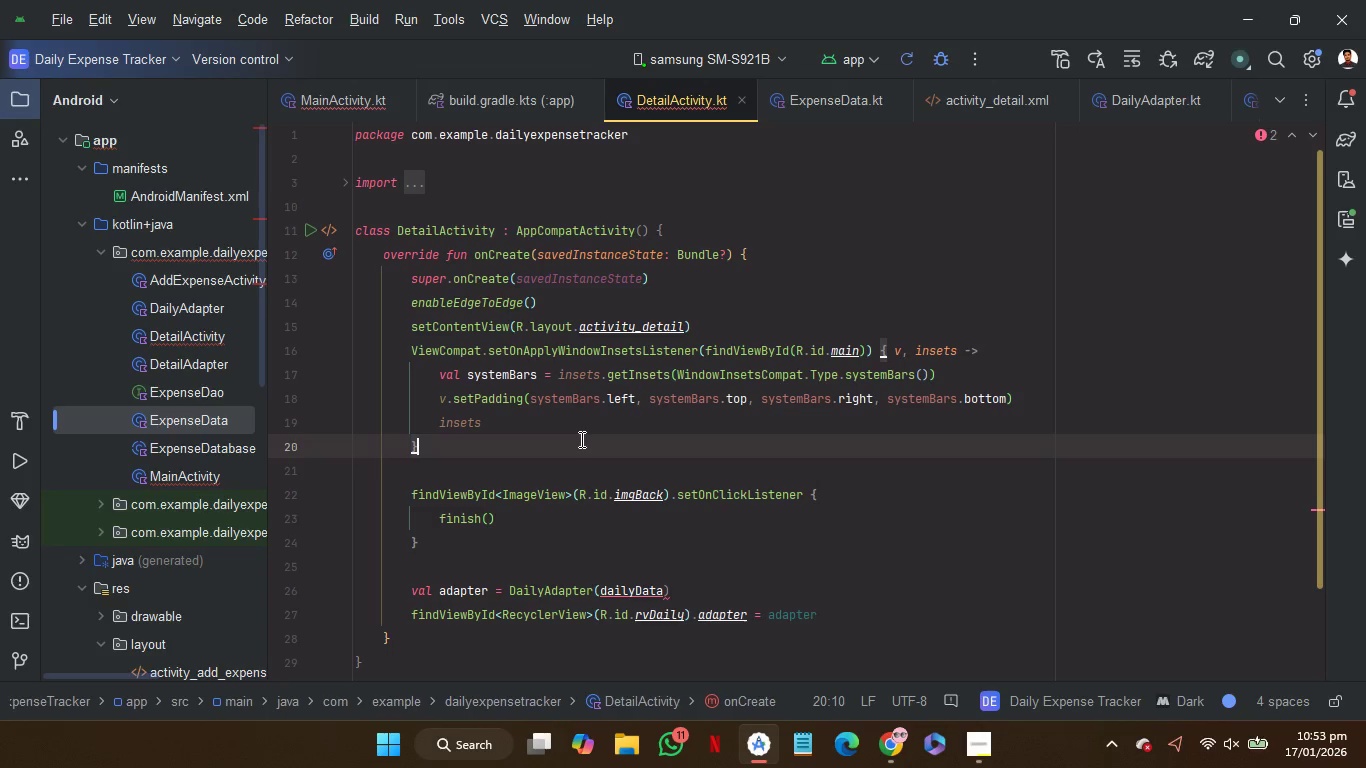 
key(Control+V)
 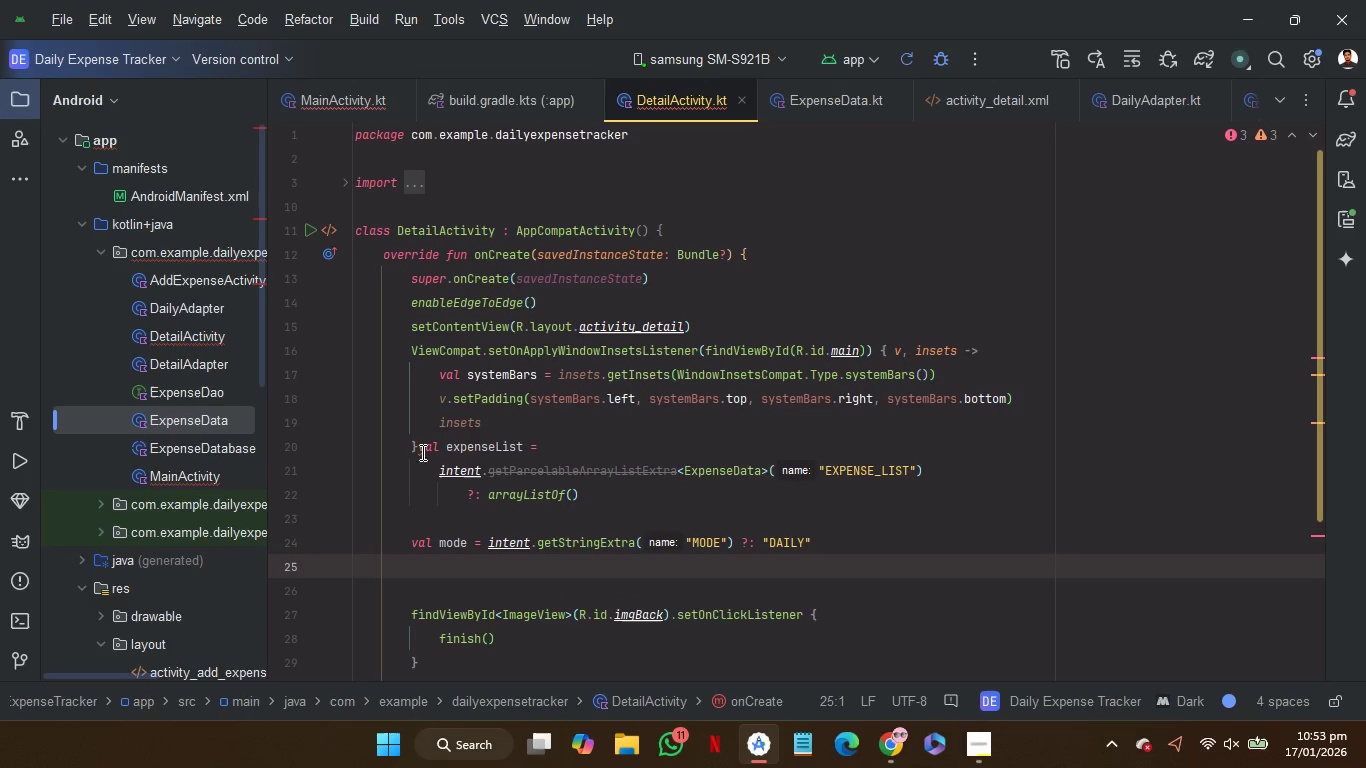 
left_click([417, 450])
 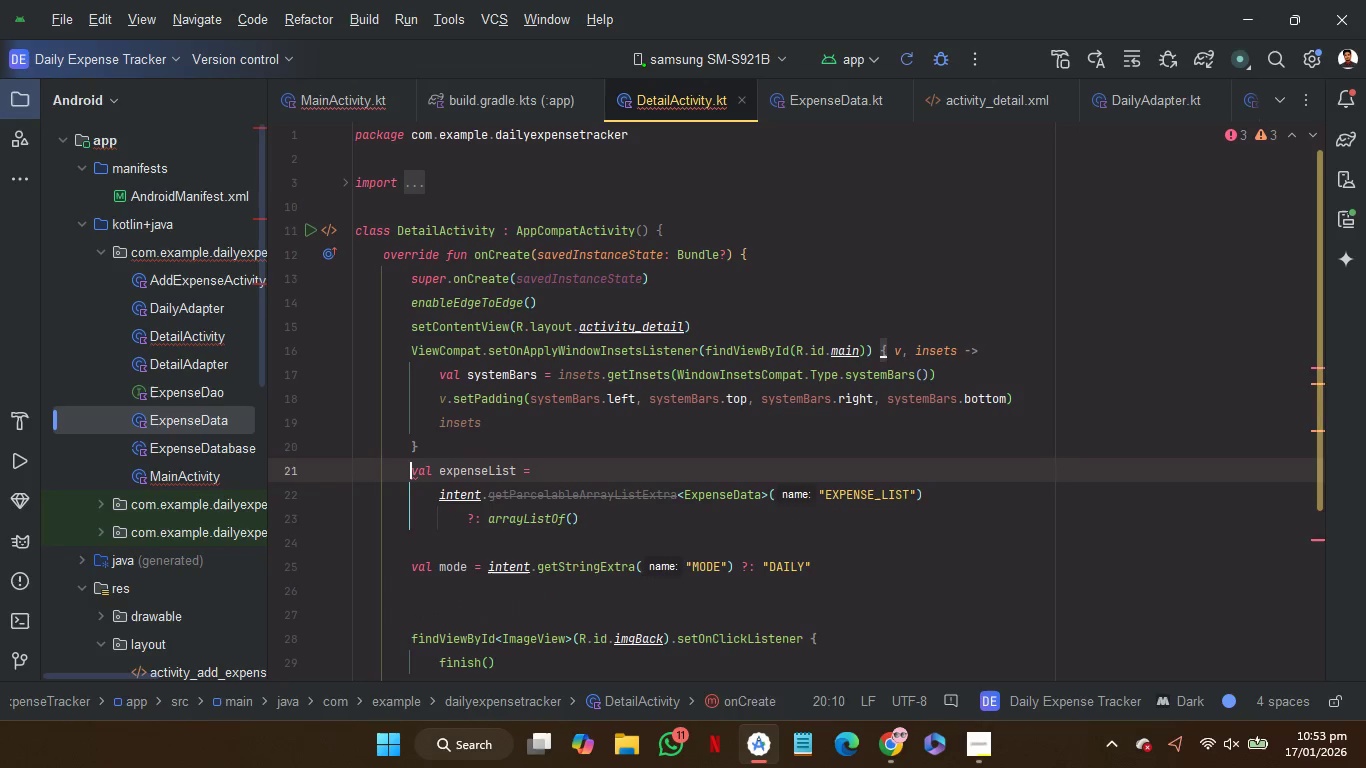 
key(Enter)
 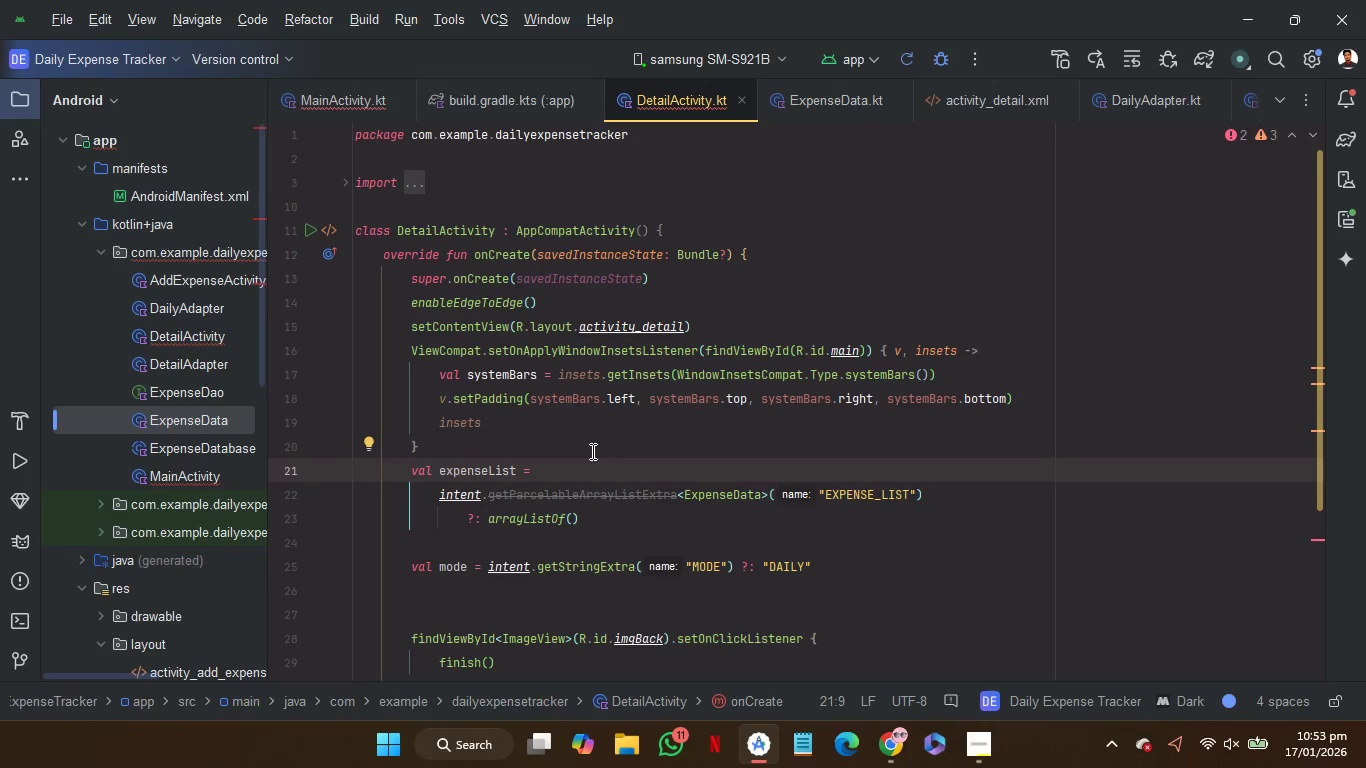 
left_click([591, 450])
 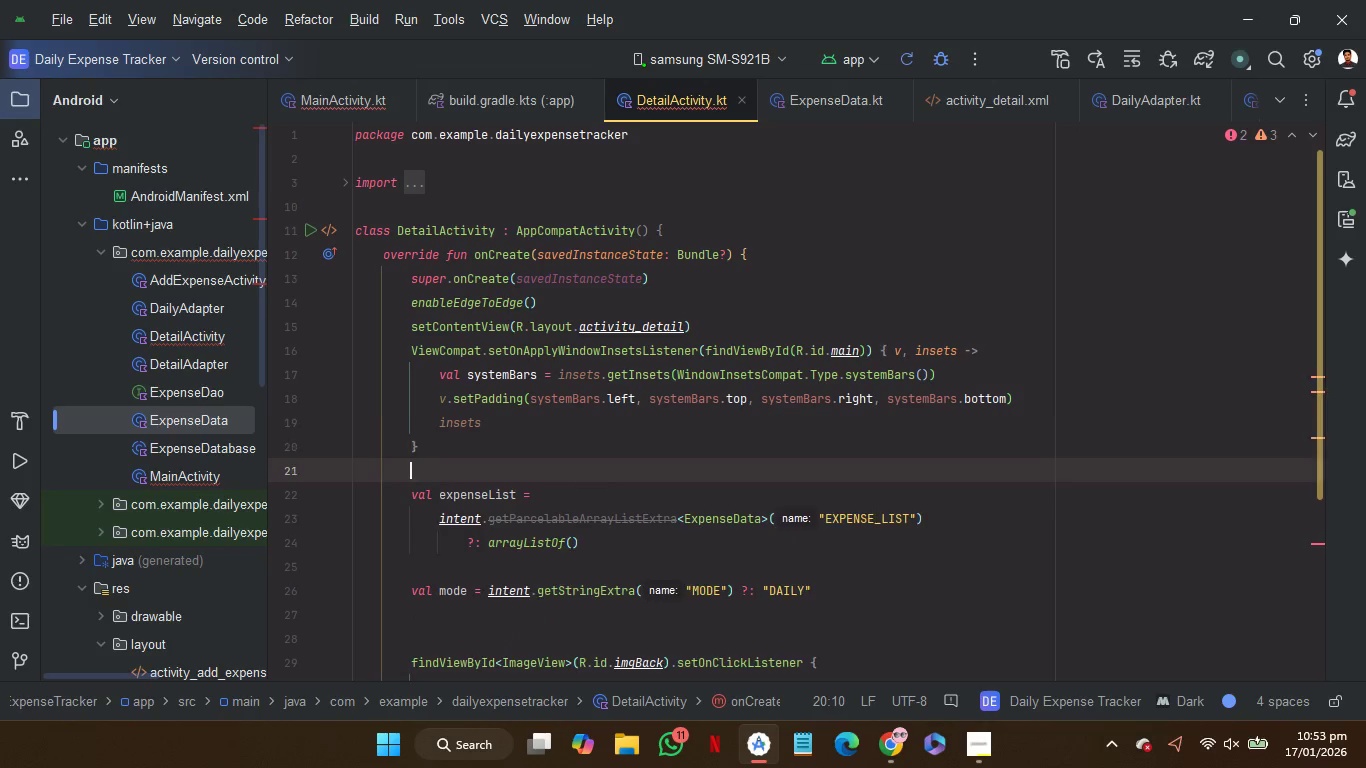 
key(Enter)
 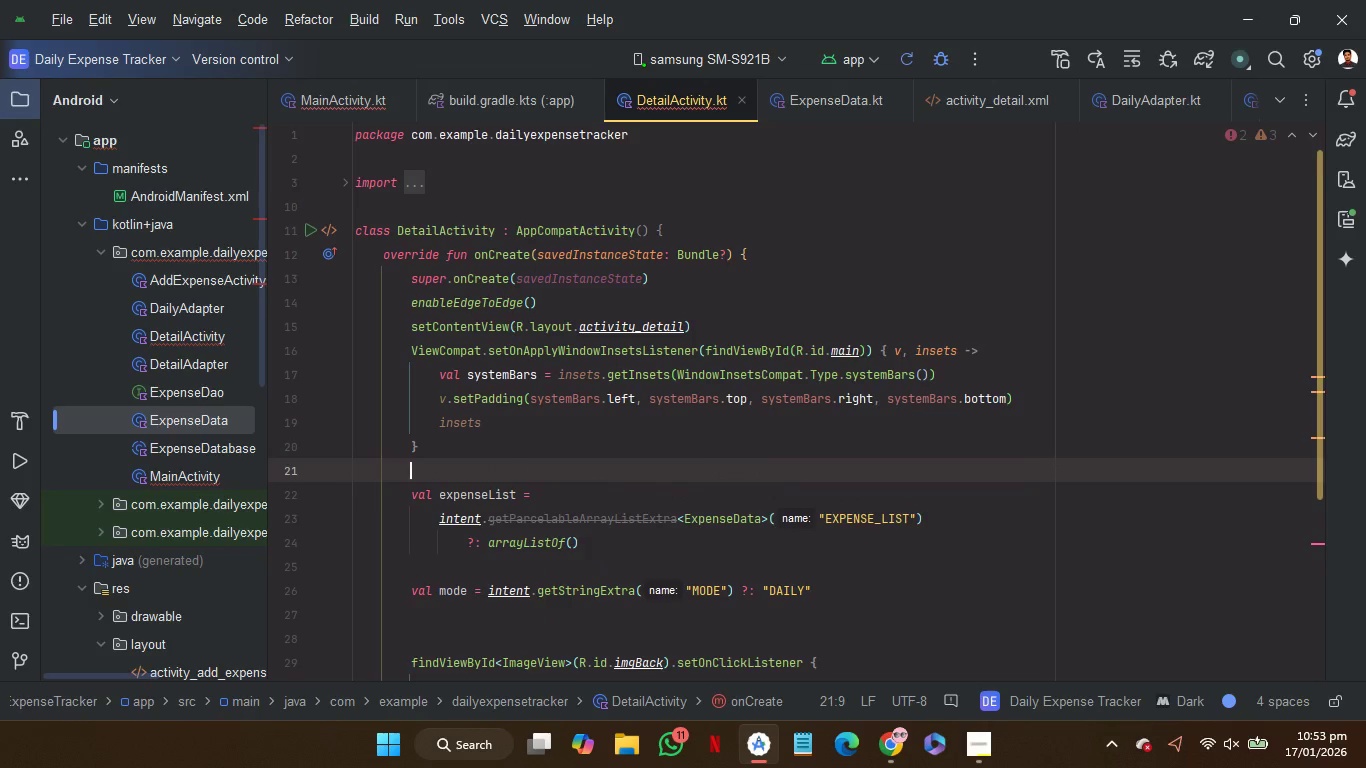 
scroll: coordinate [591, 450], scroll_direction: down, amount: 1.0
 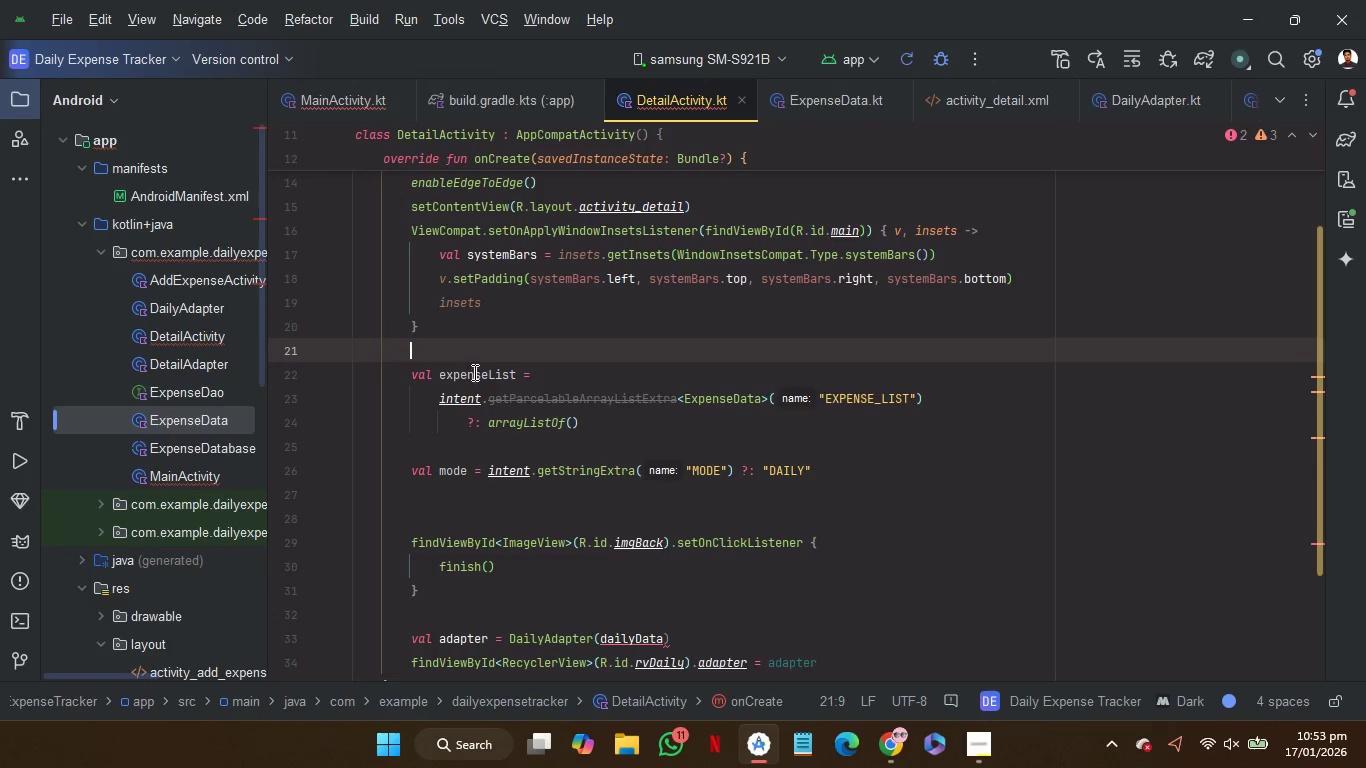 
double_click([473, 371])
 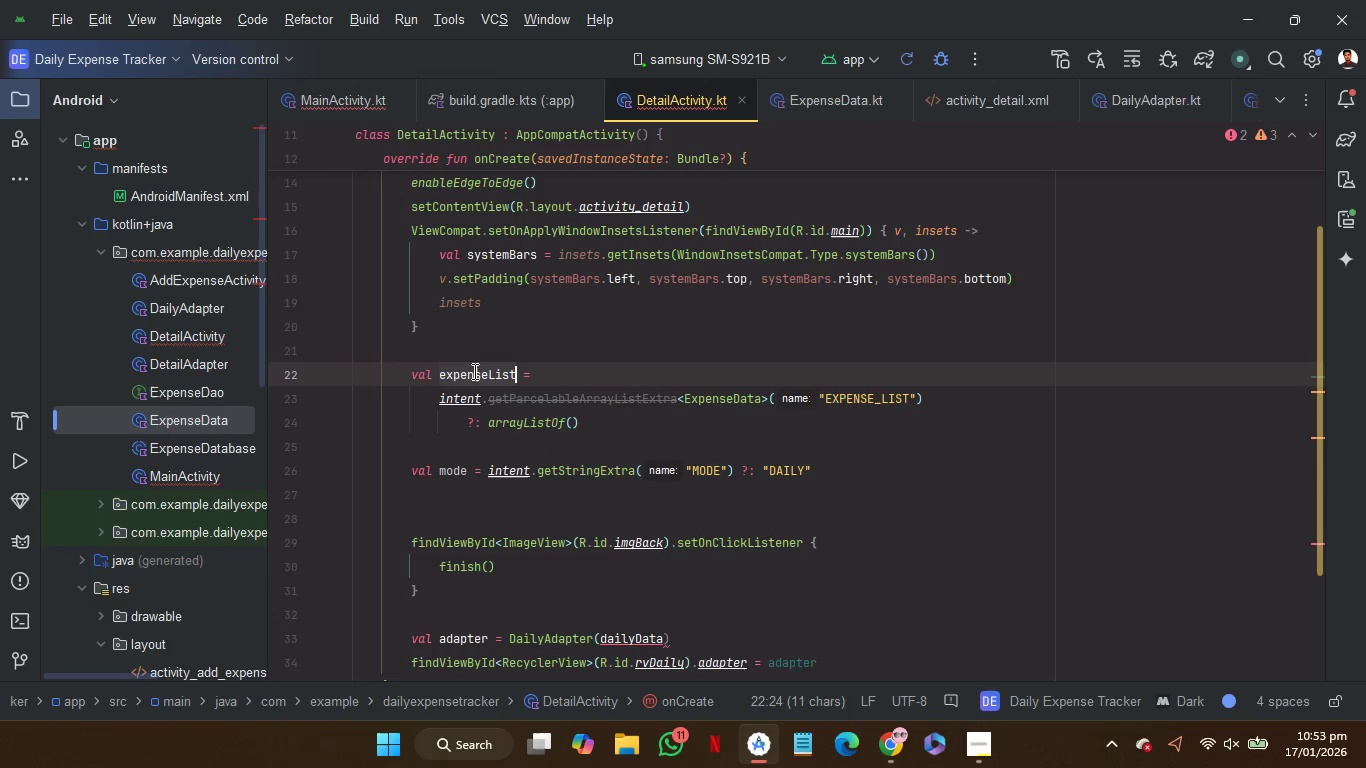 
key(Control+C)
 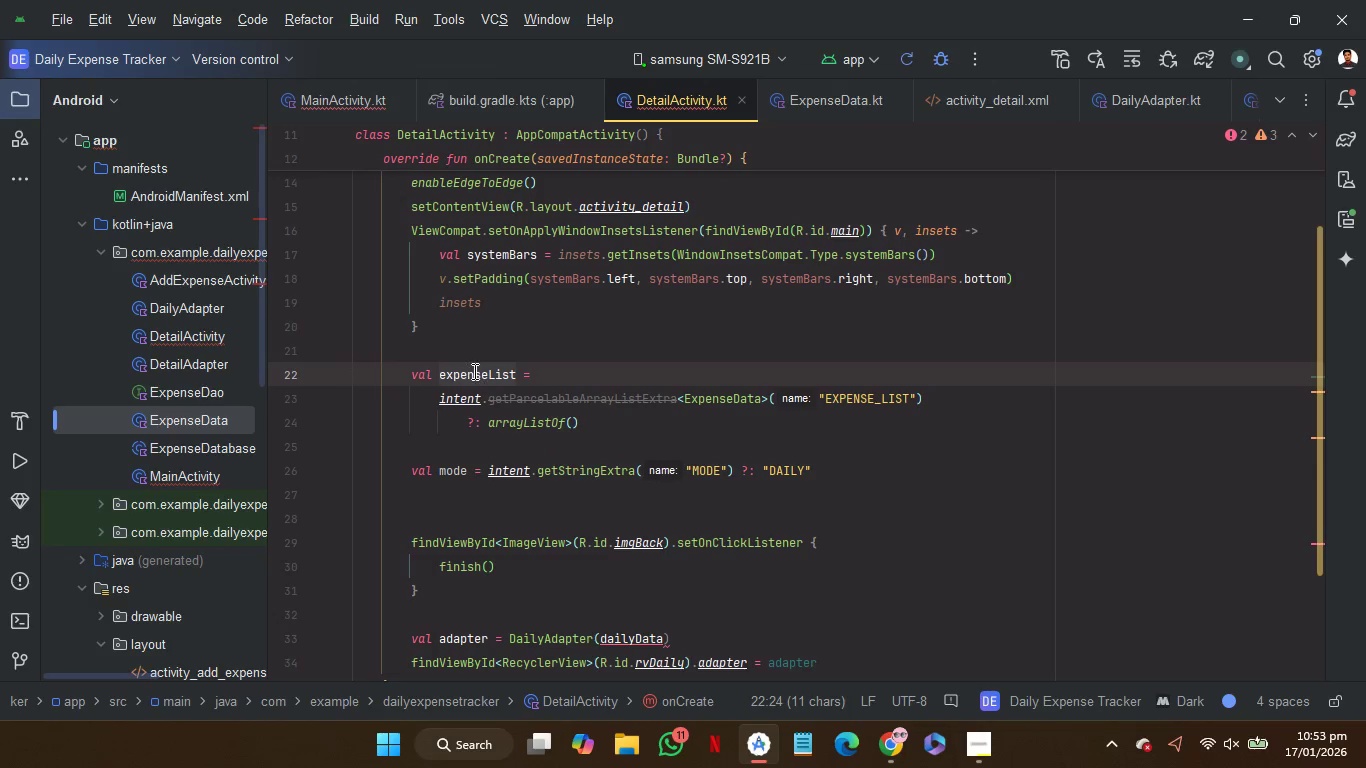 
key(Control+C)
 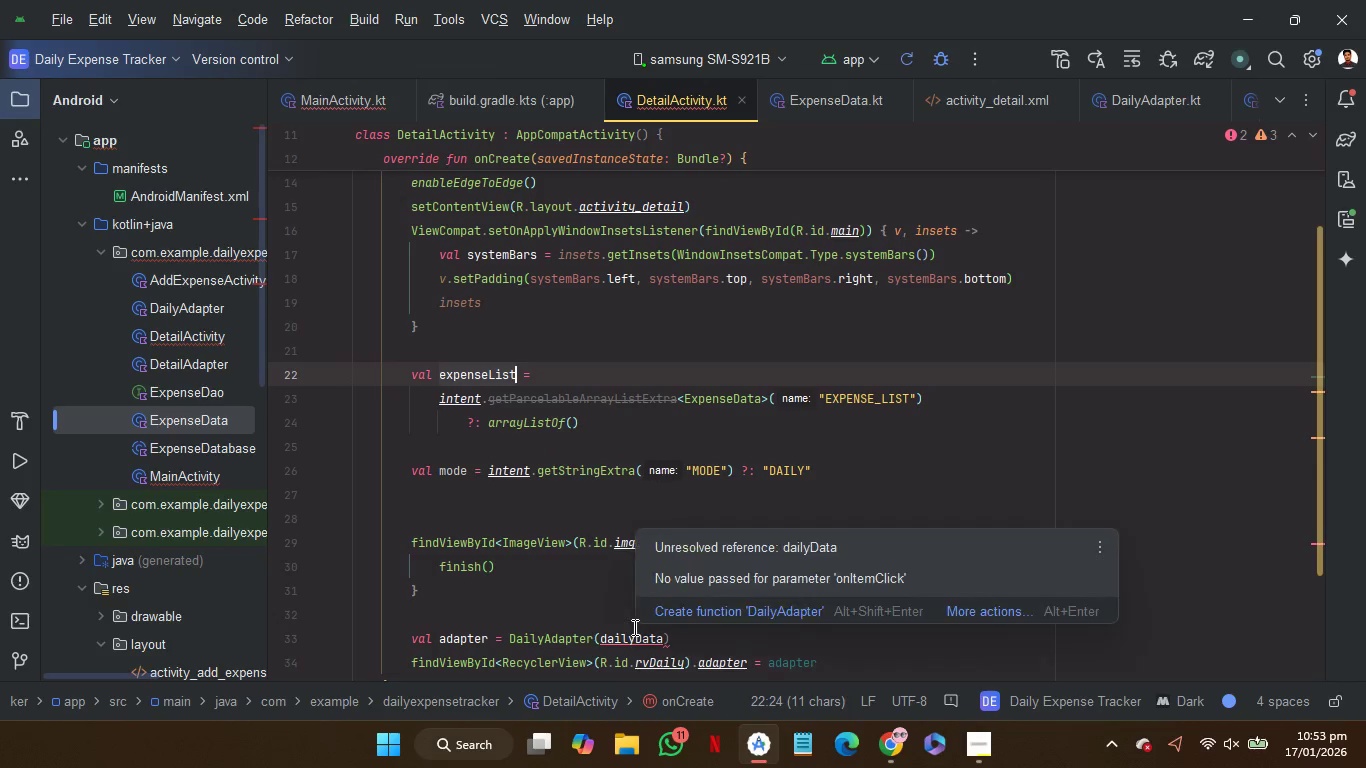 
double_click([633, 627])
 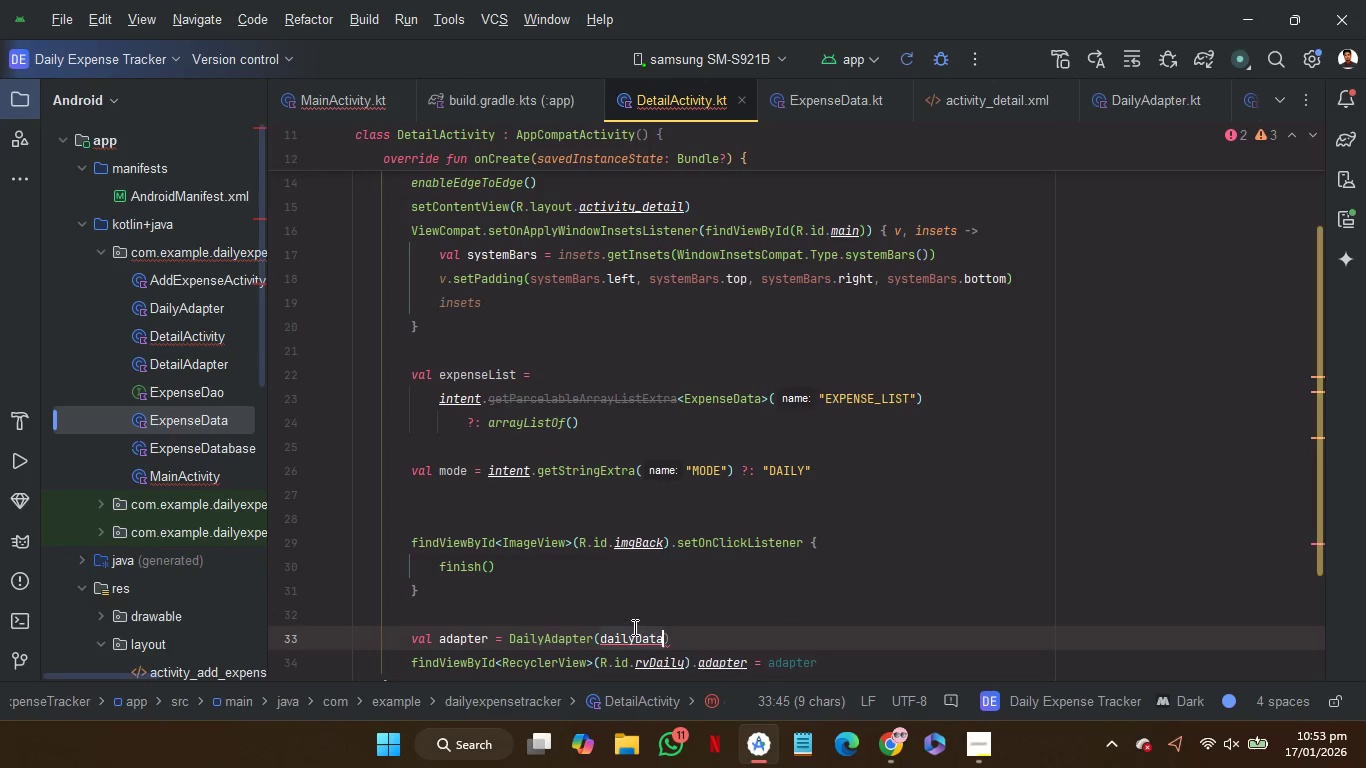 
key(Control+V)
 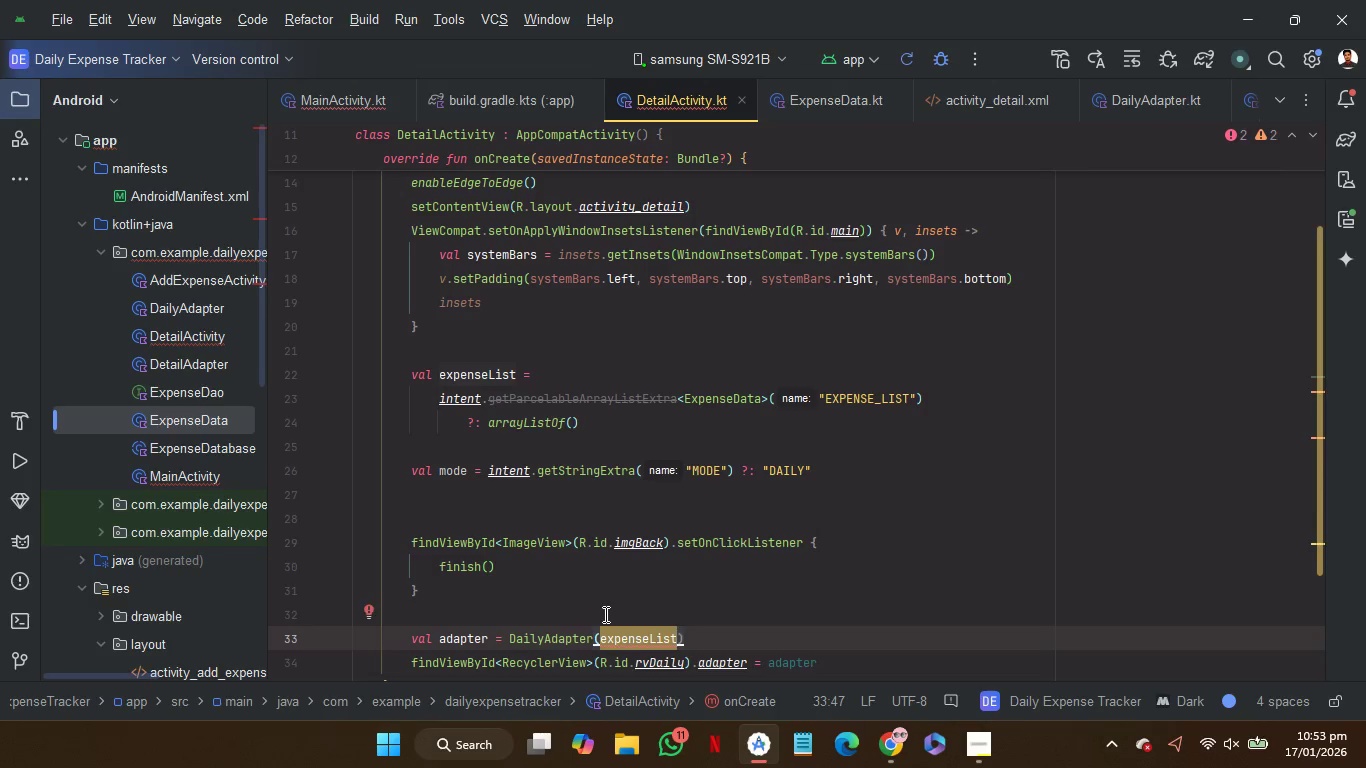 
left_click([604, 614])
 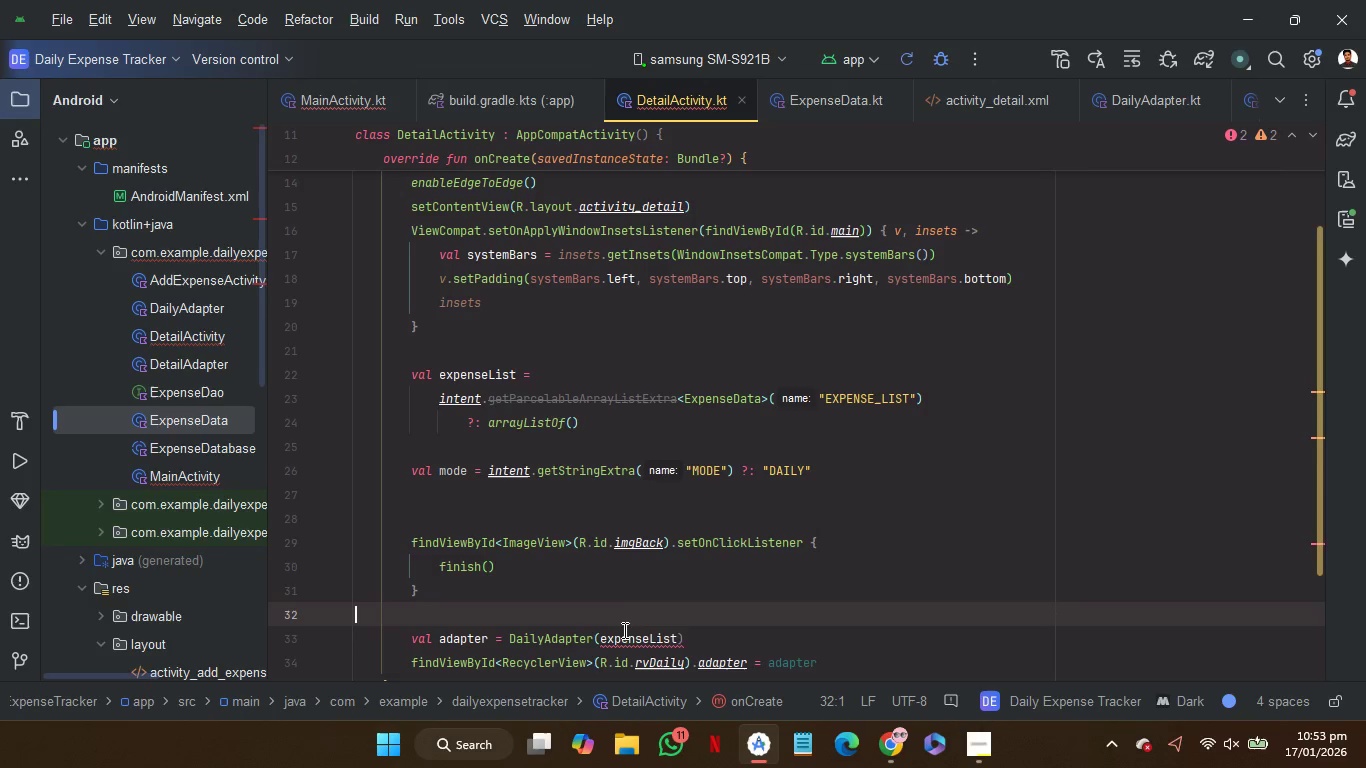 
mouse_move([646, 641])
 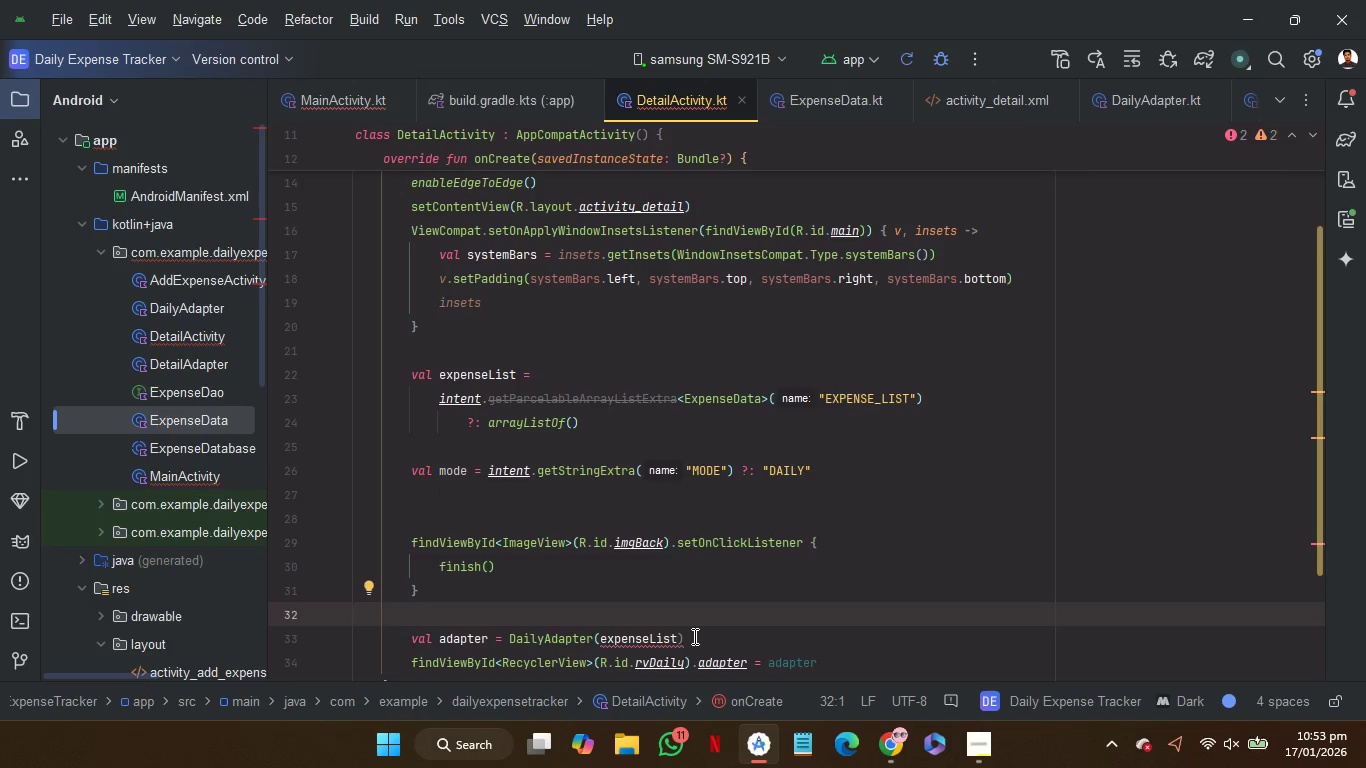 
left_click([693, 636])
 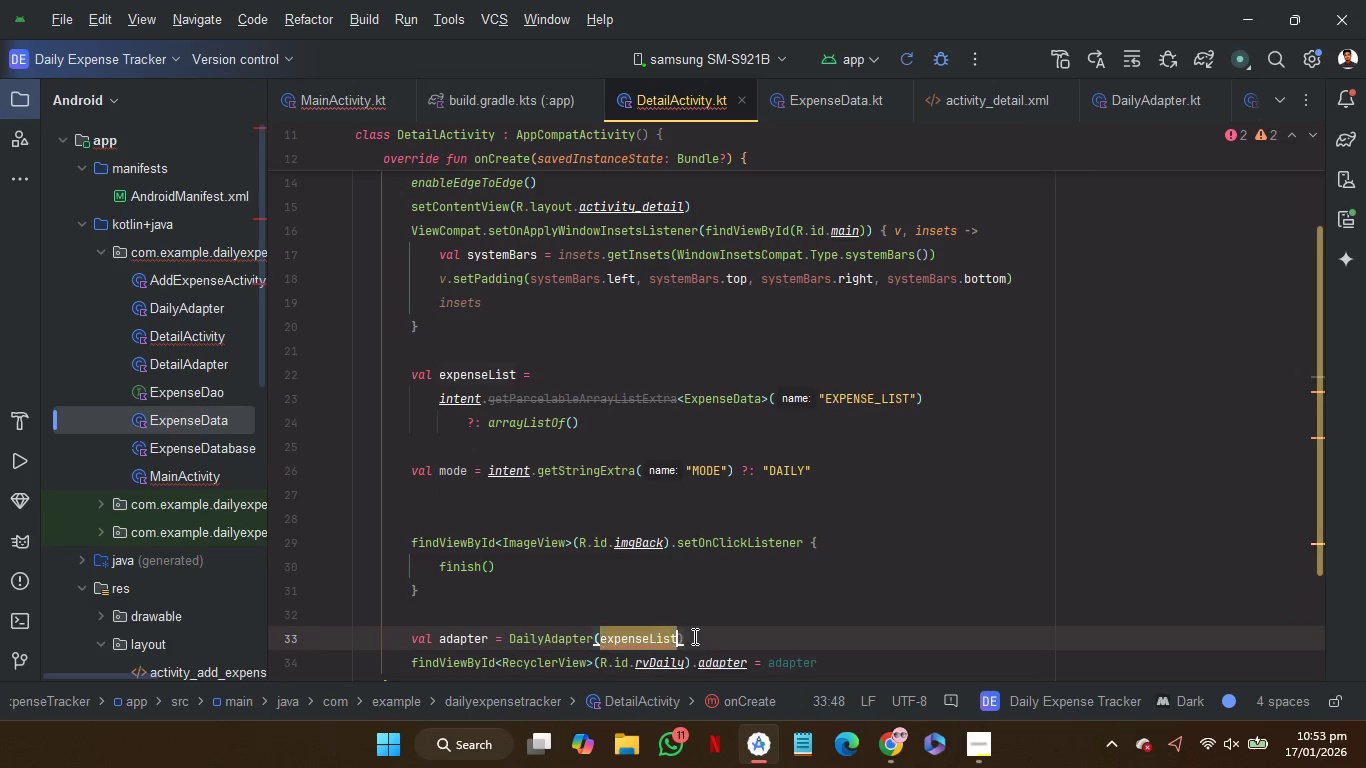 
key(ArrowLeft)
 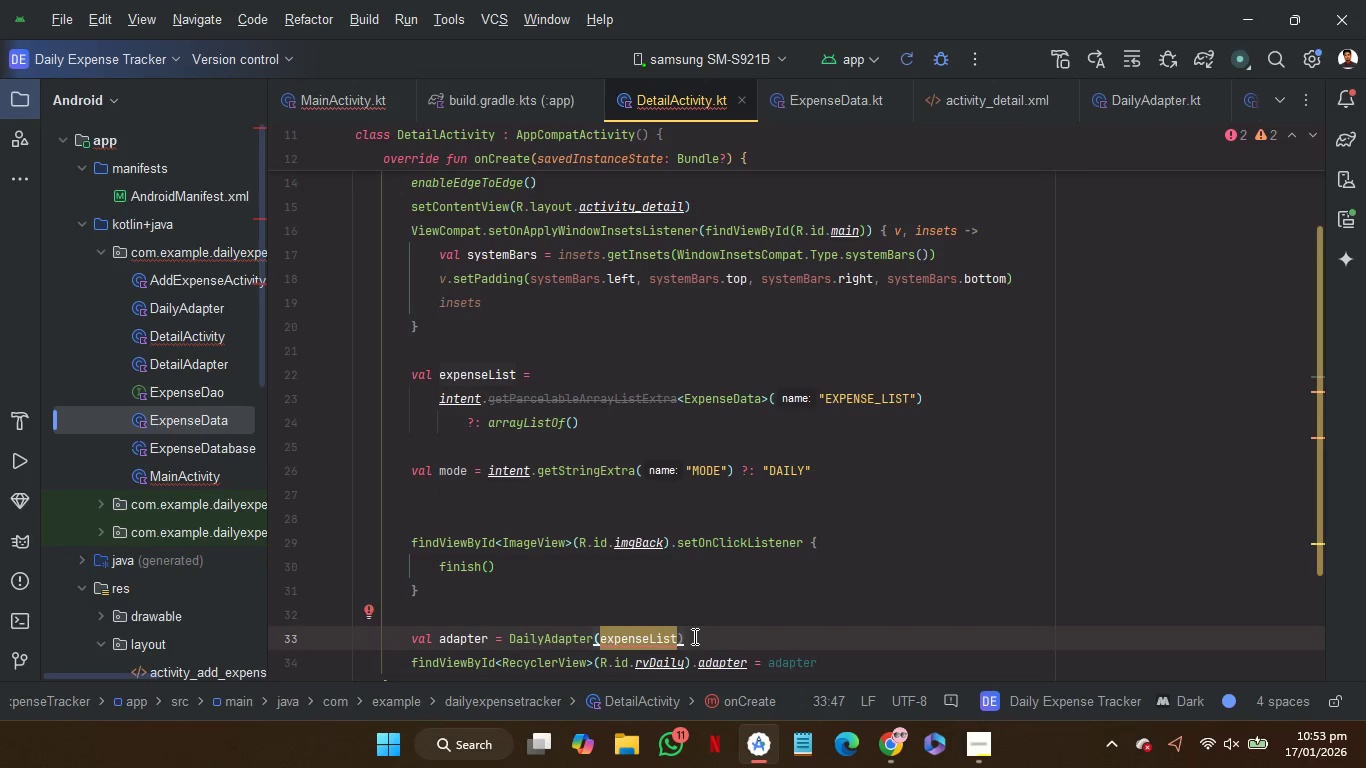 
key(Period)
 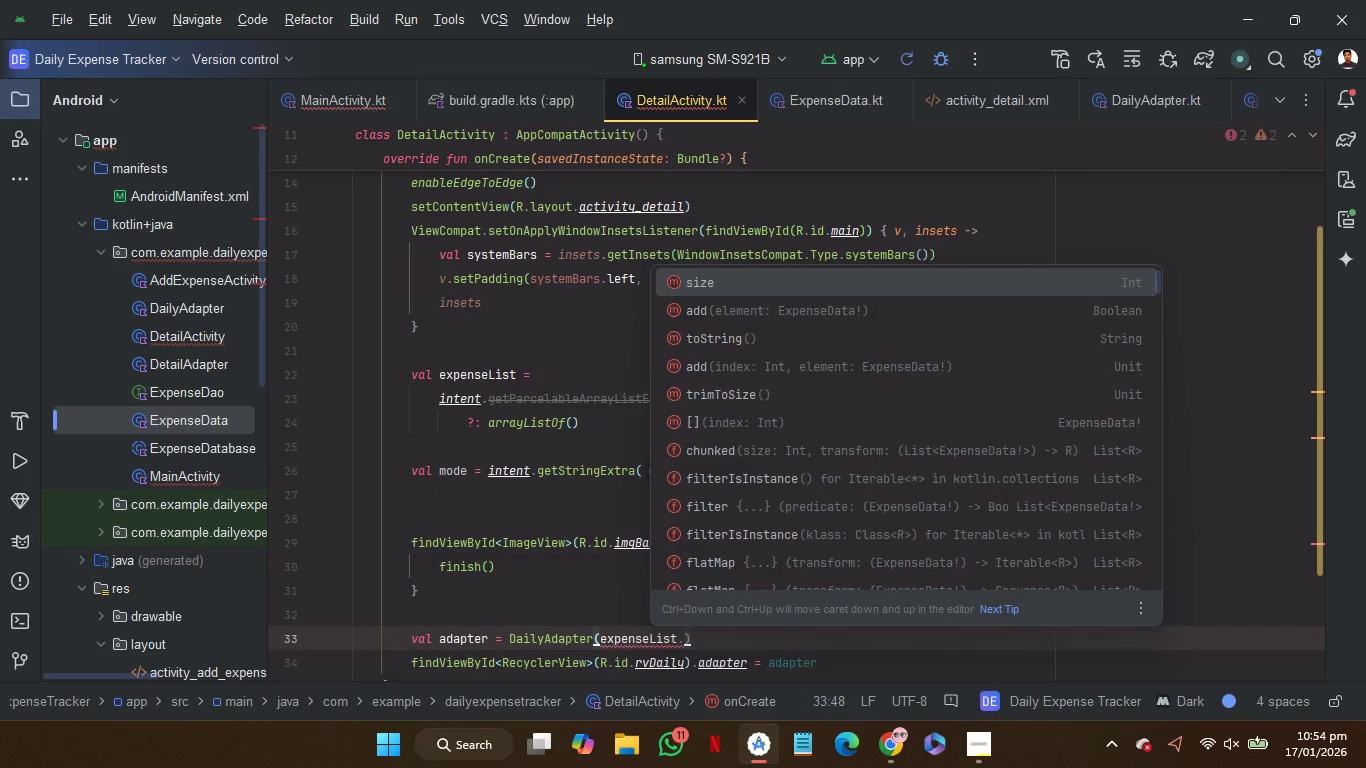 
wait(6.42)
 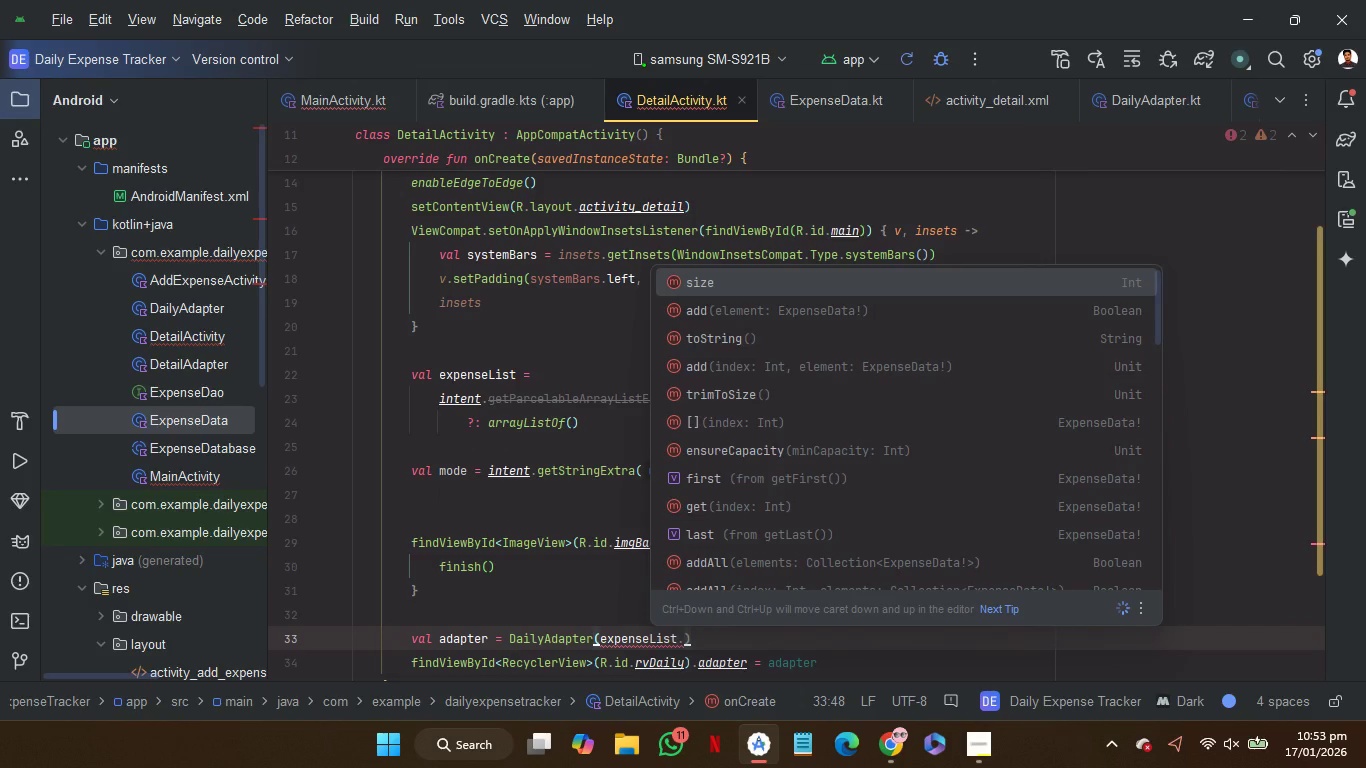 
hold_key(key=ArrowDown, duration=0.45)
 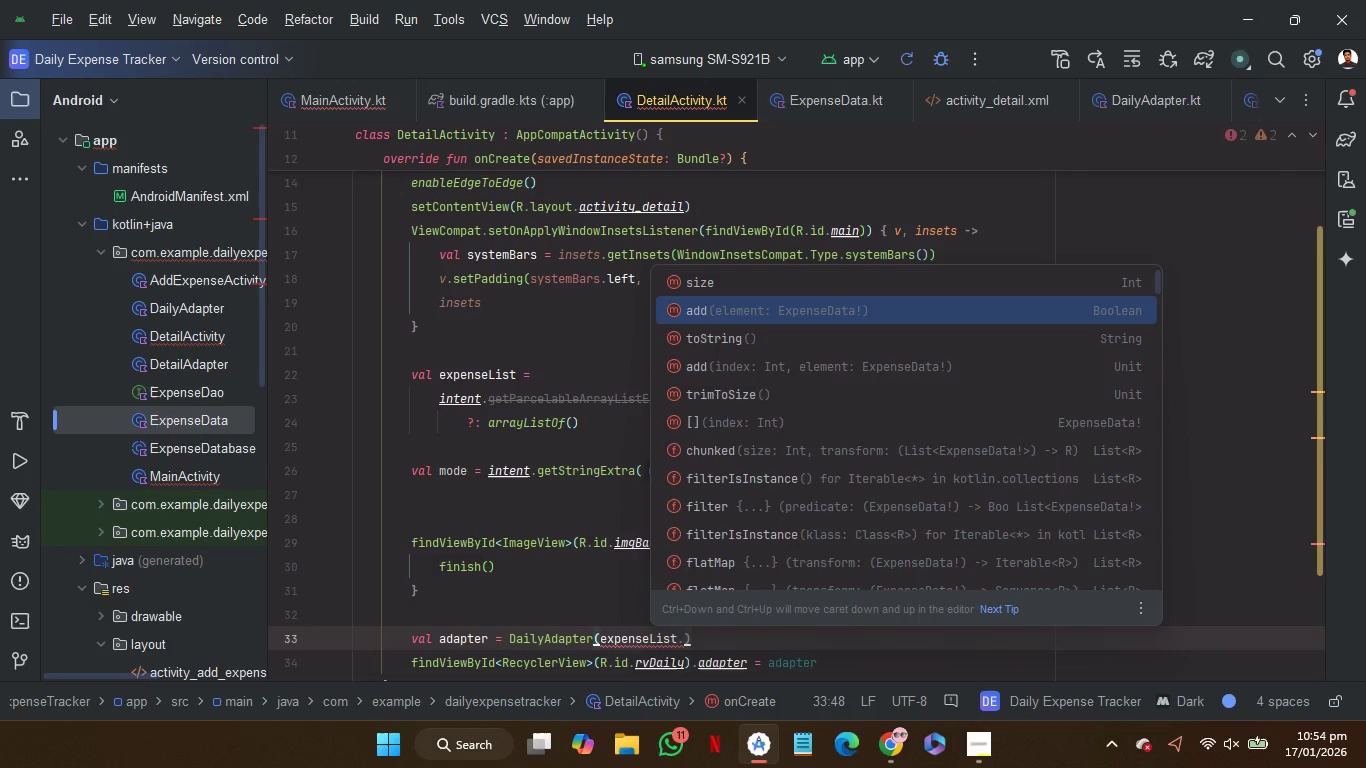 
key(Backspace)
 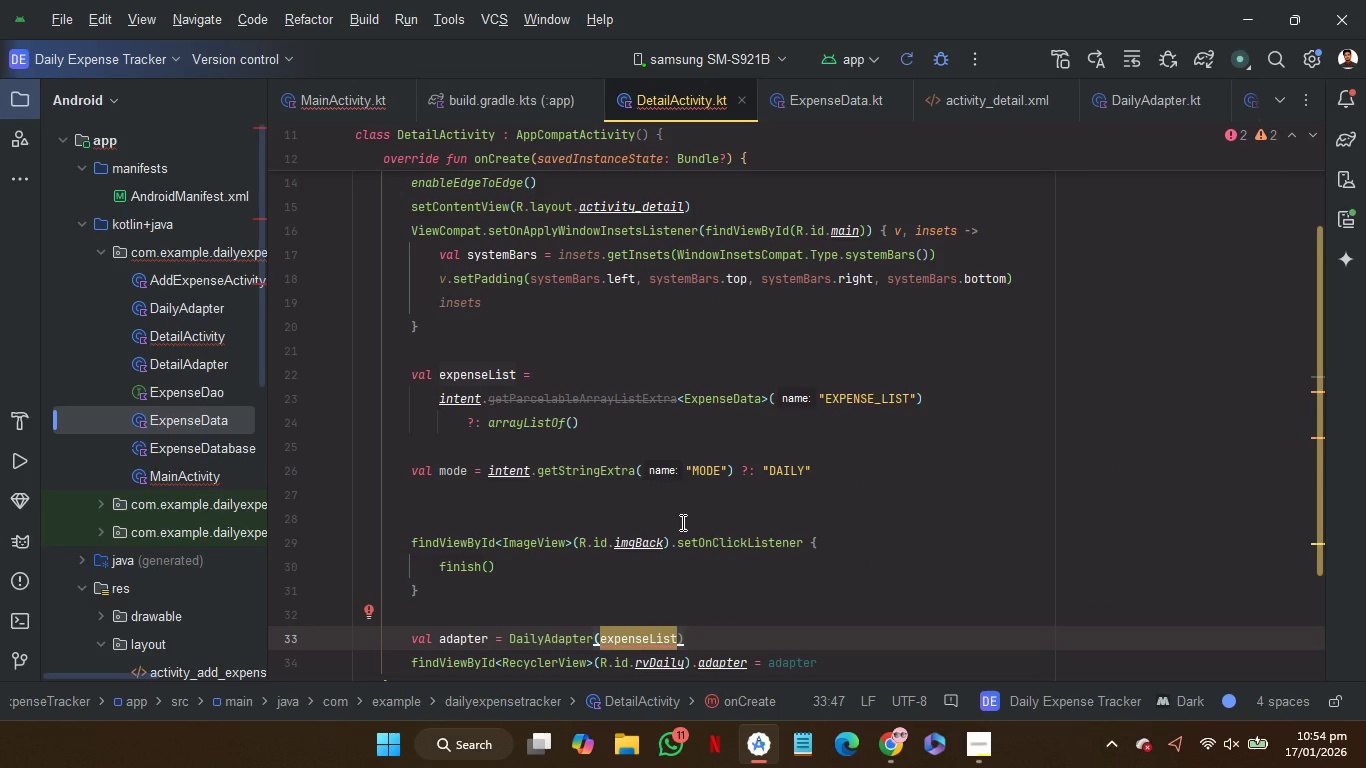 
left_click([681, 522])
 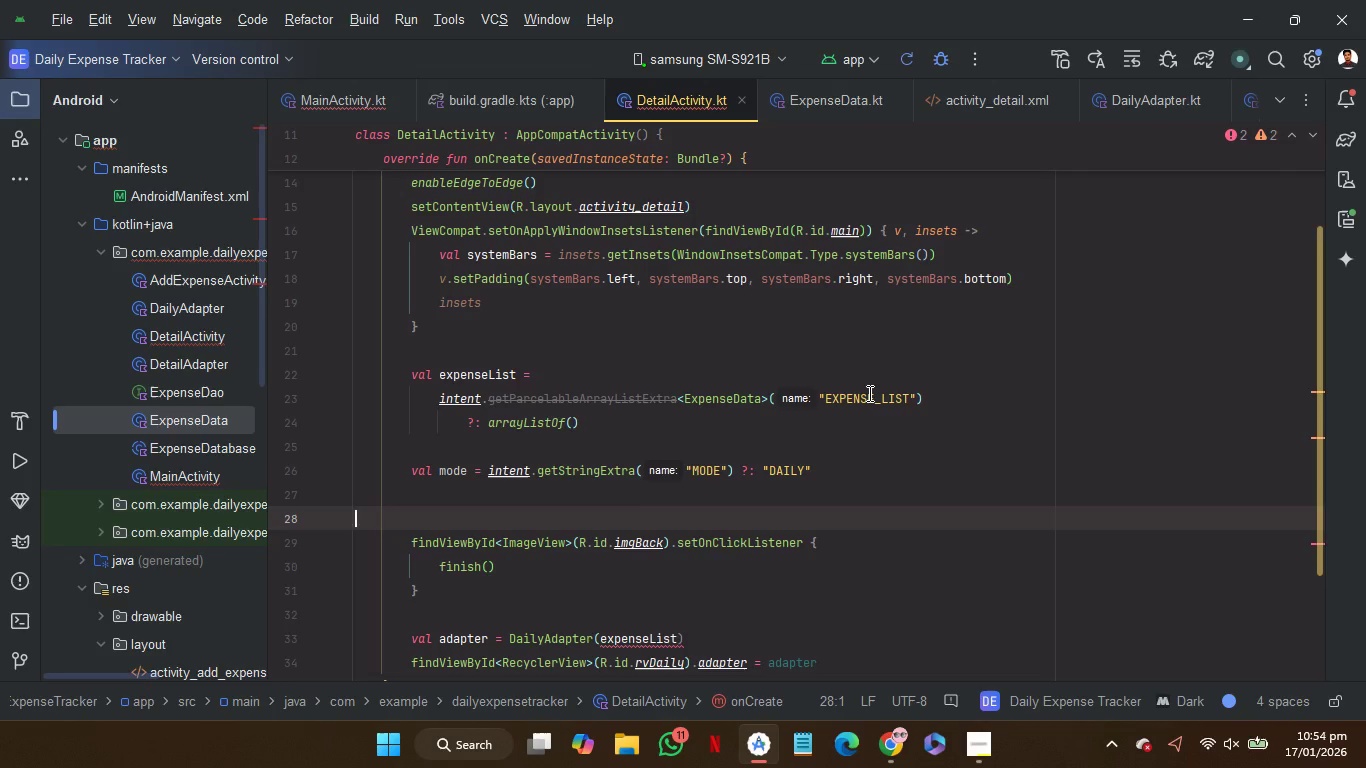 
wait(7.51)
 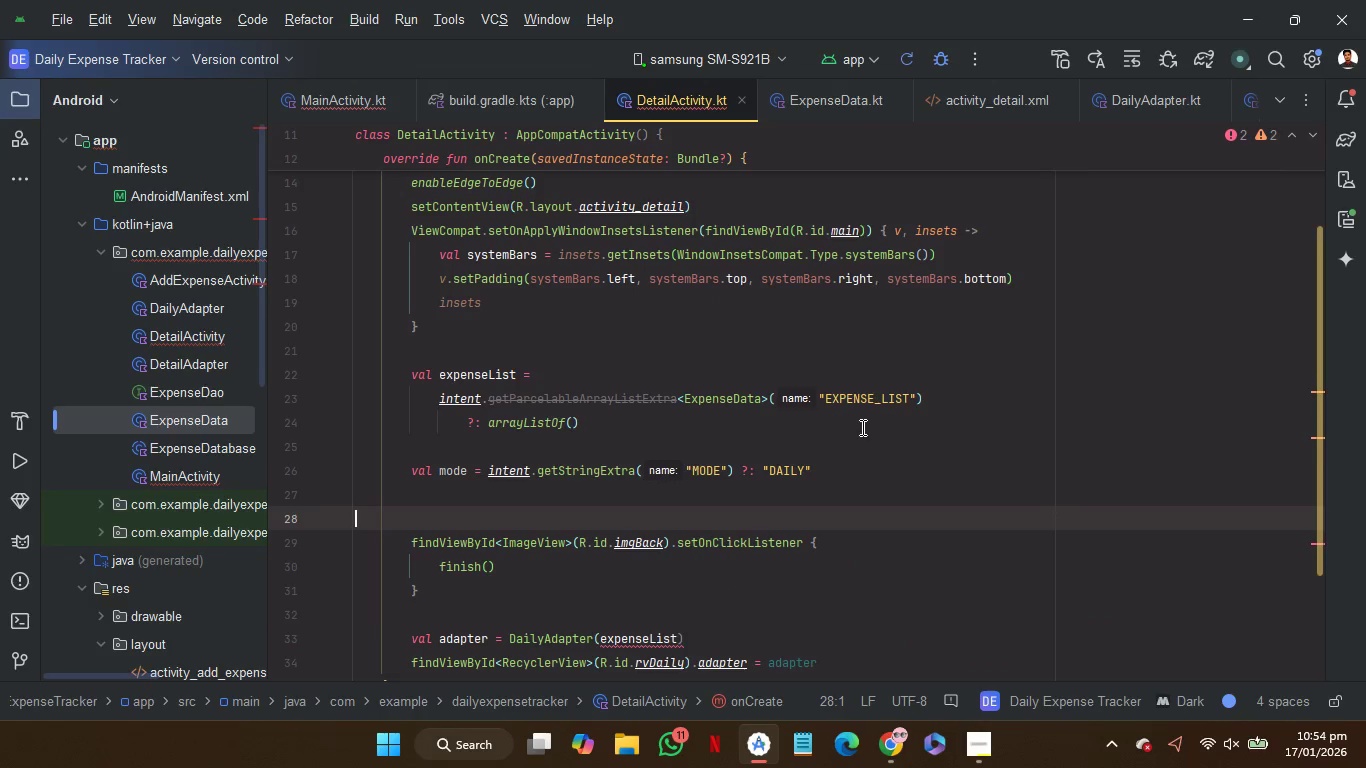 
left_click([843, 378])
 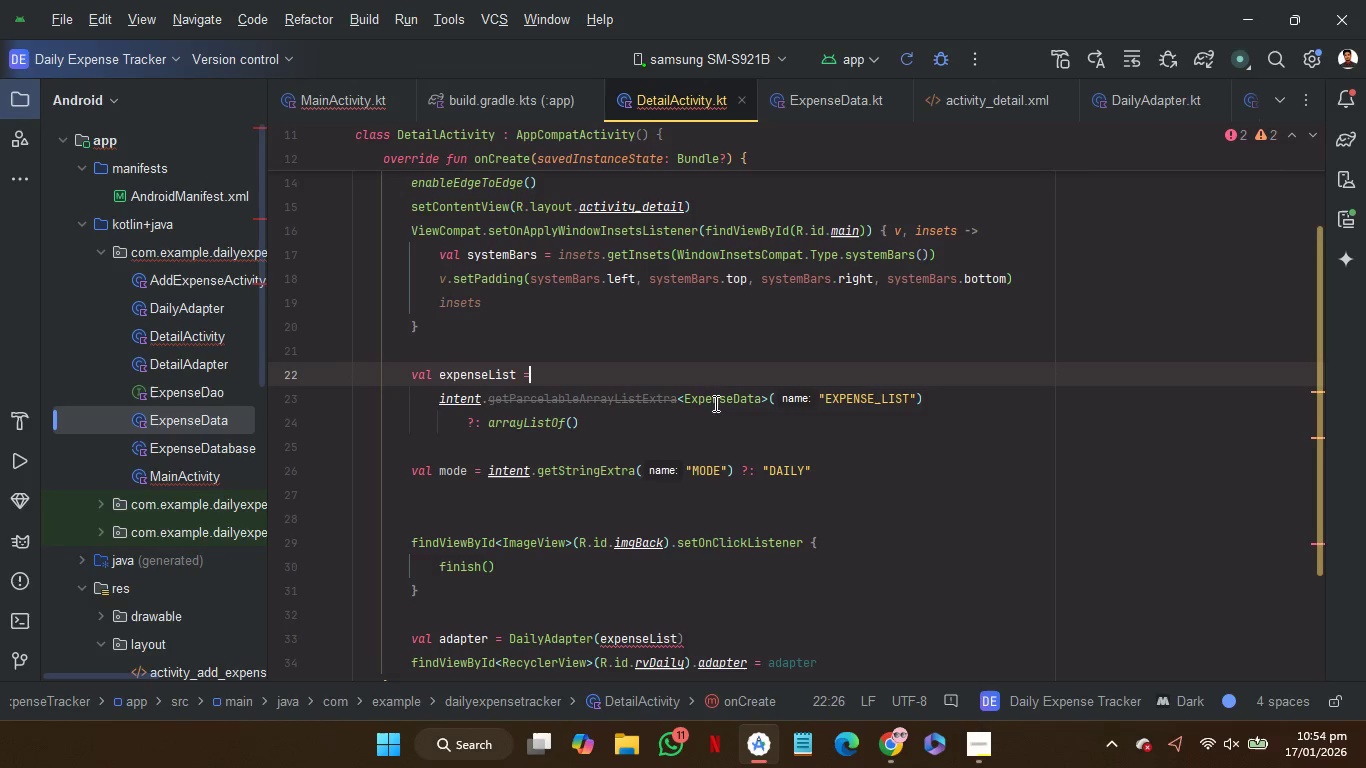 
mouse_move([652, 423])
 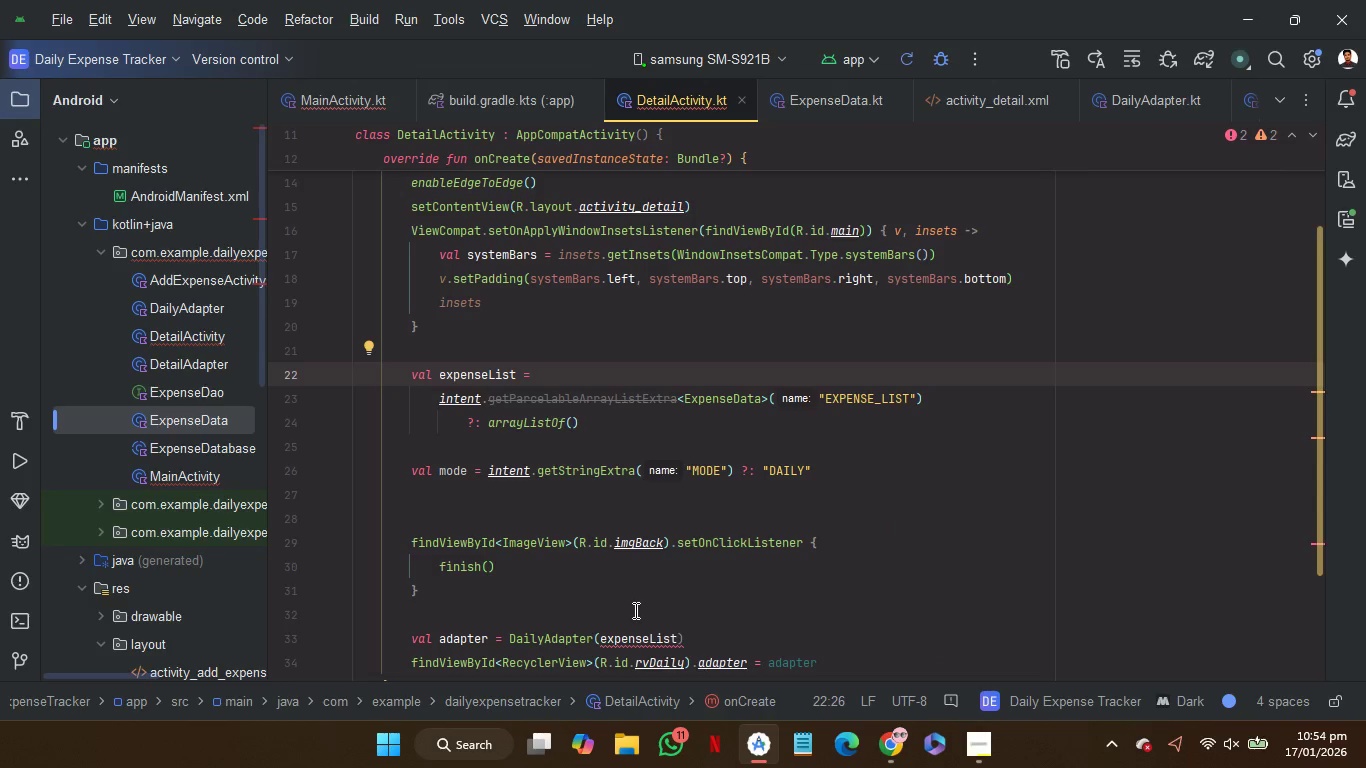 
mouse_move([637, 635])
 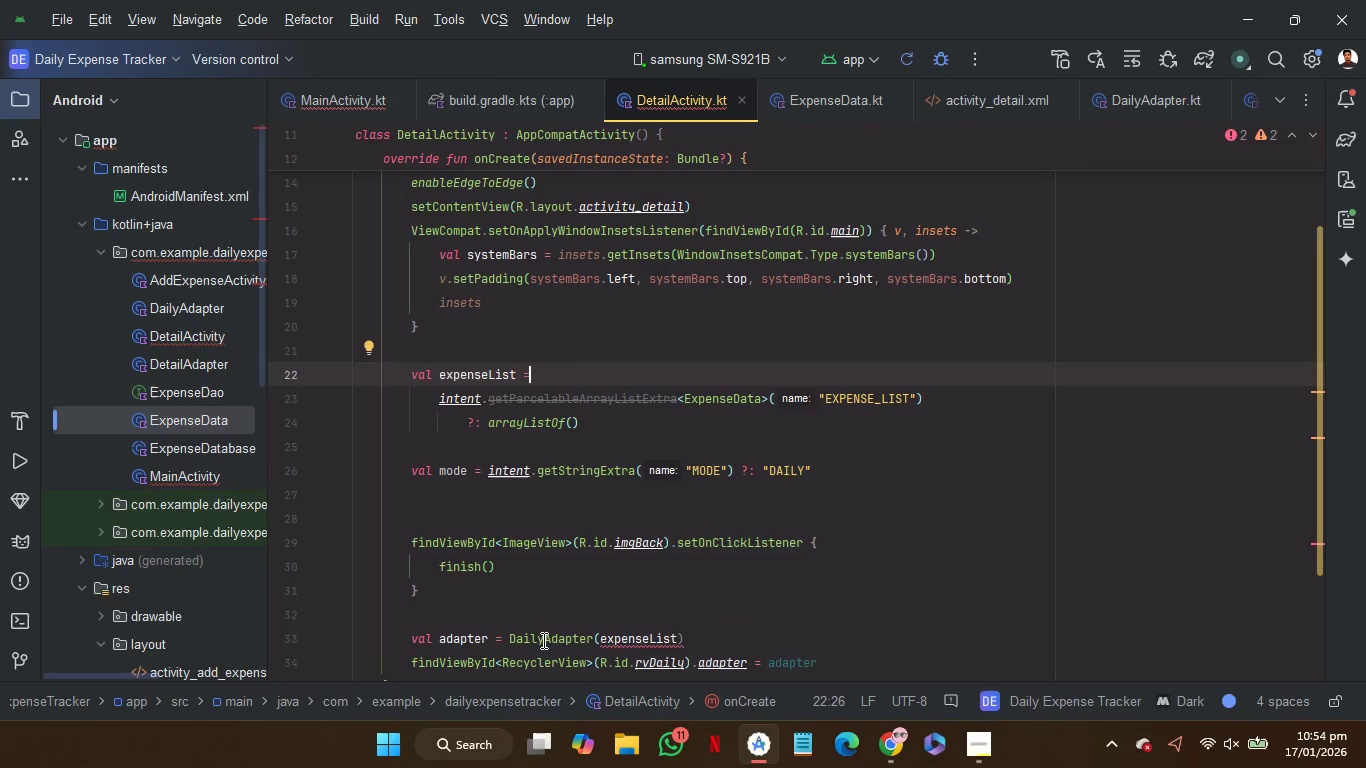 
double_click([542, 640])
 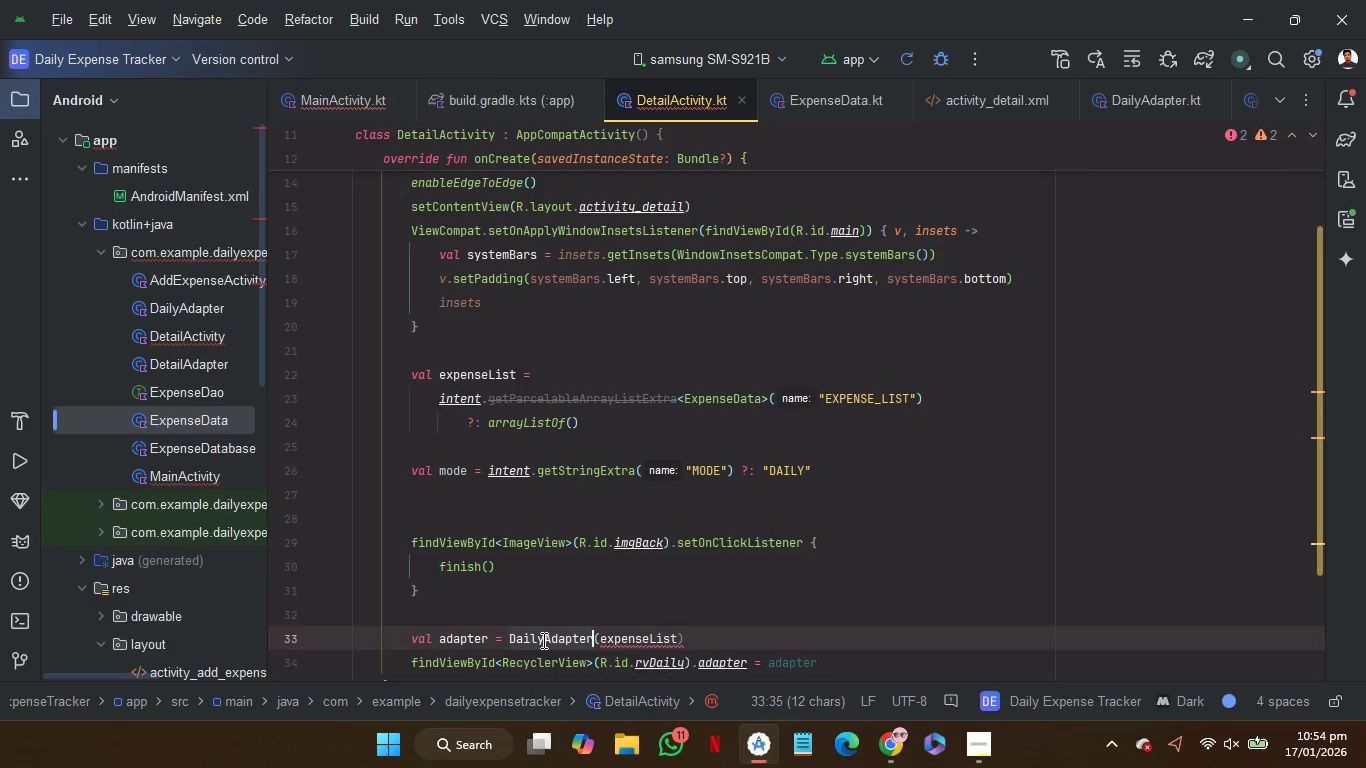 
type(Det)
 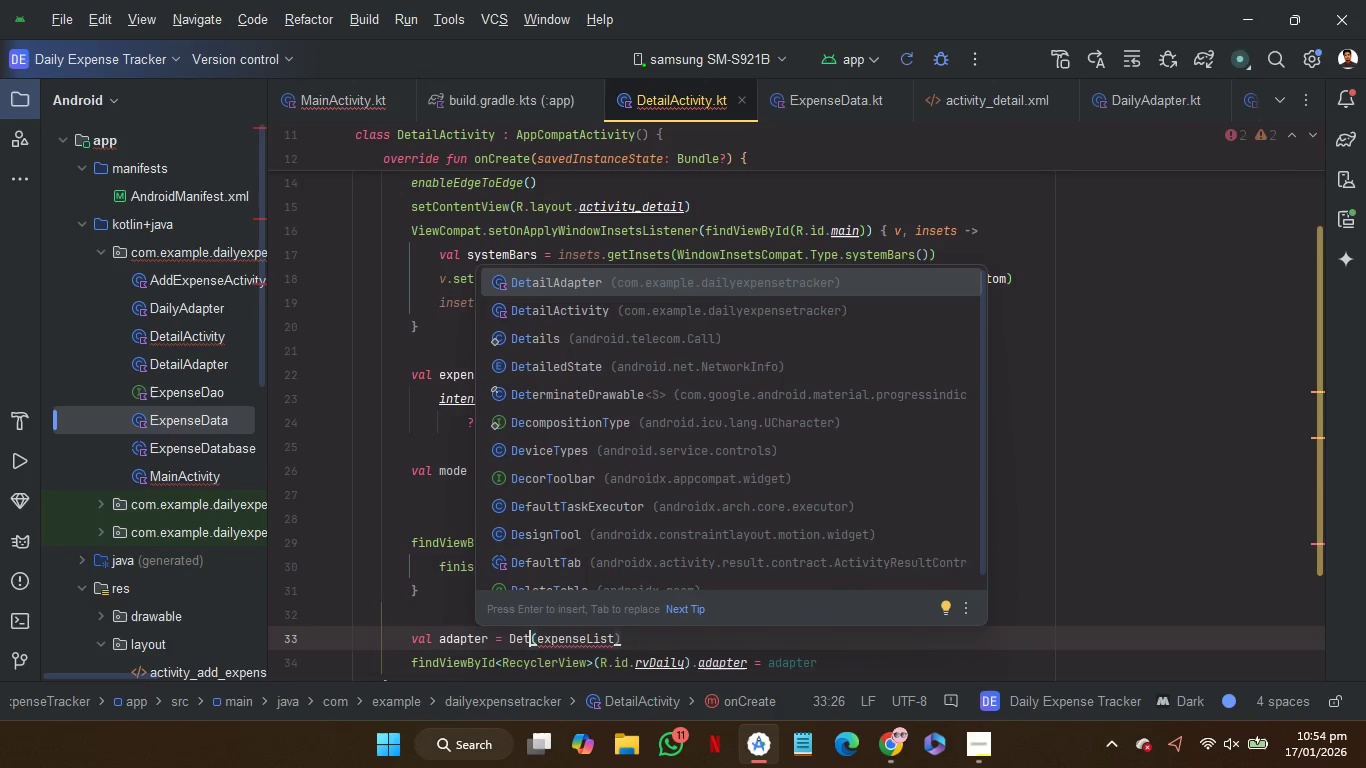 
key(Enter)
 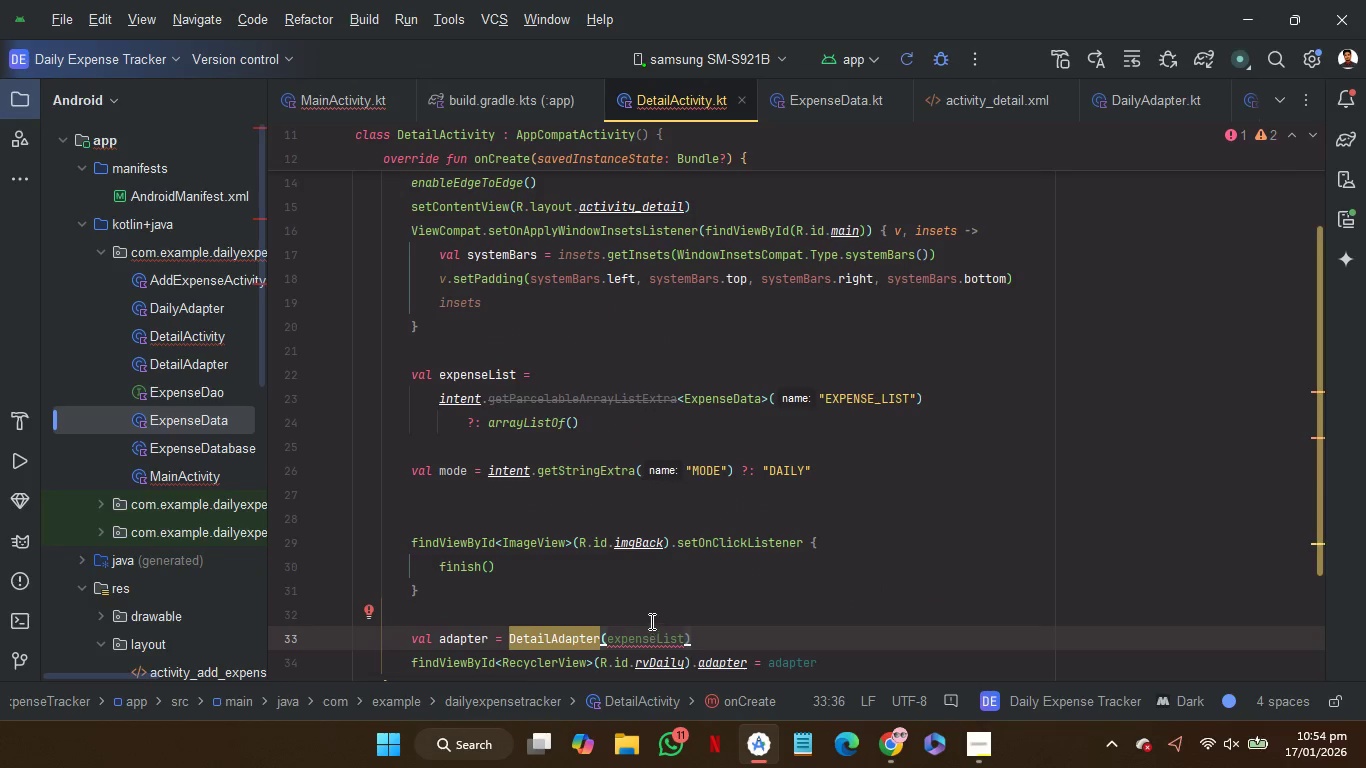 
left_click([650, 619])
 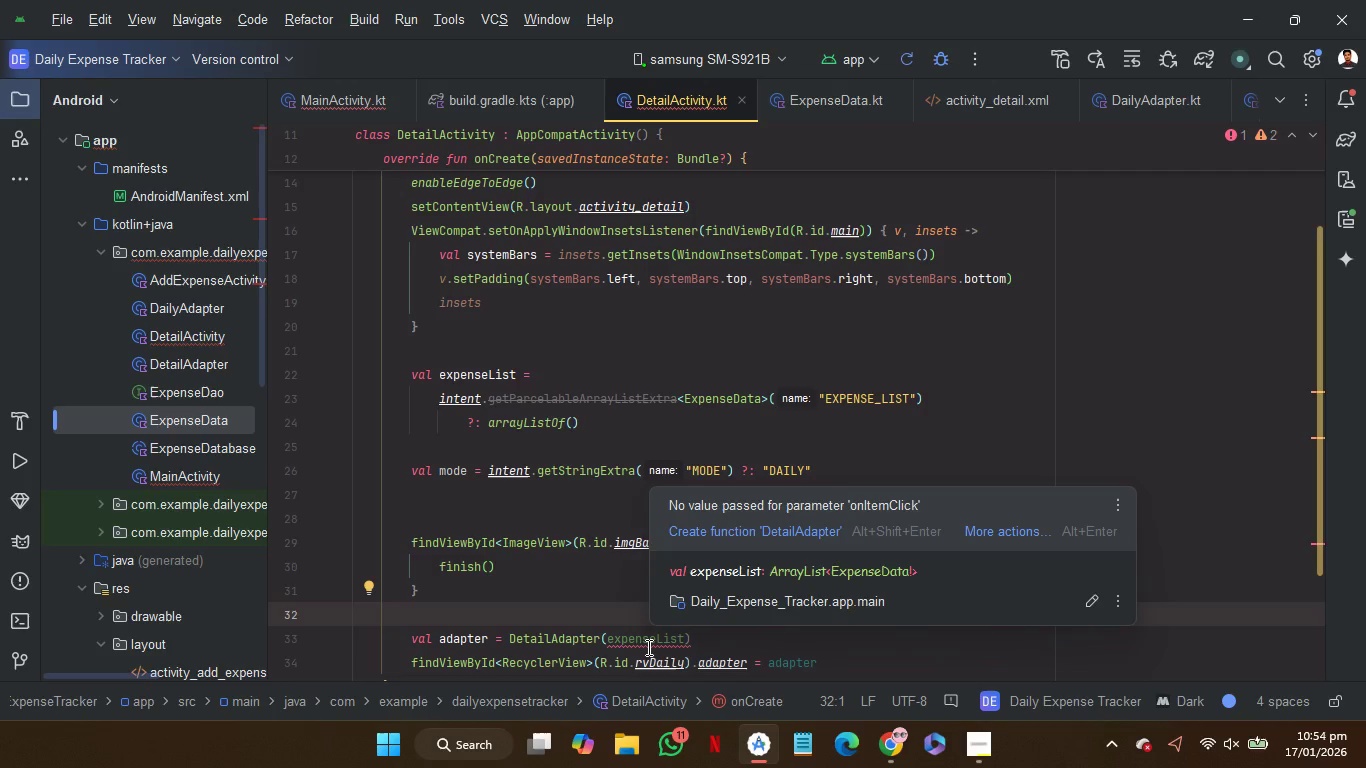 
wait(9.94)
 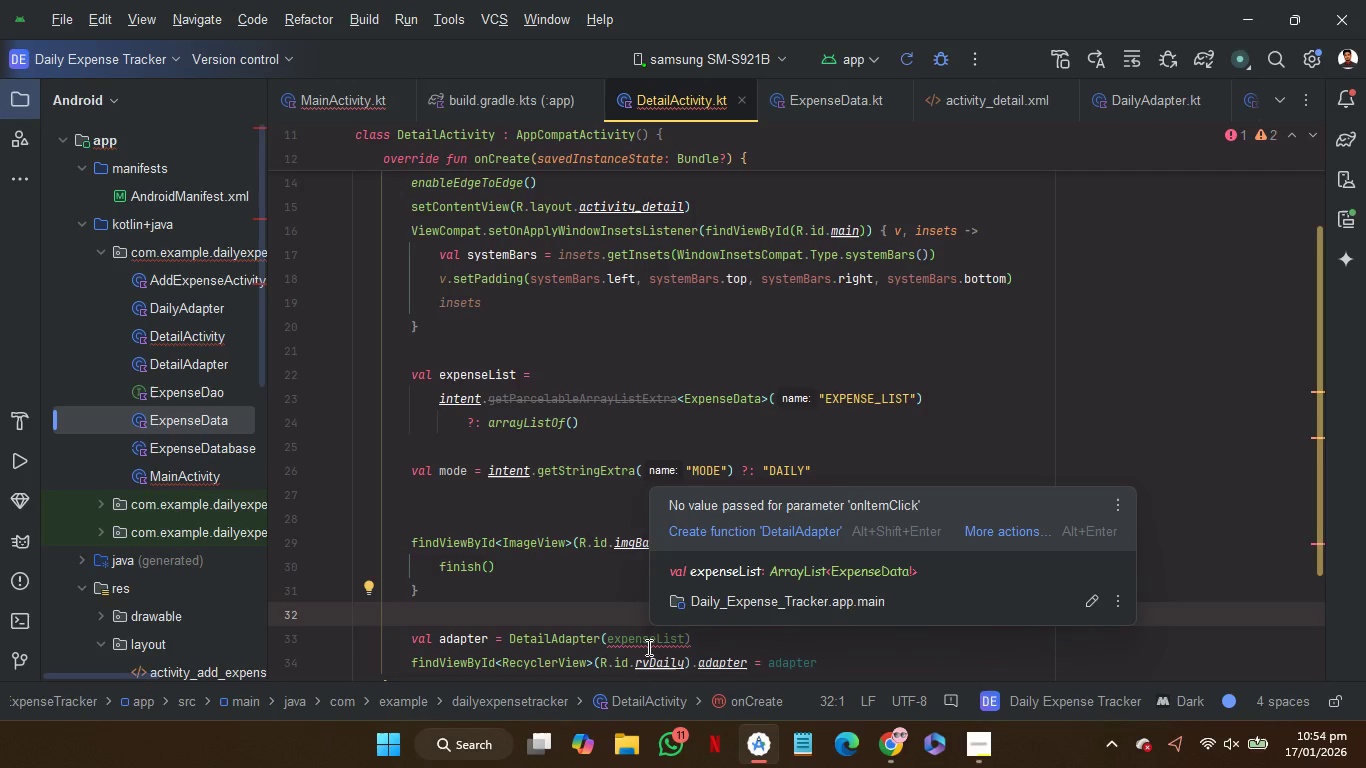 
left_click([1159, 98])
 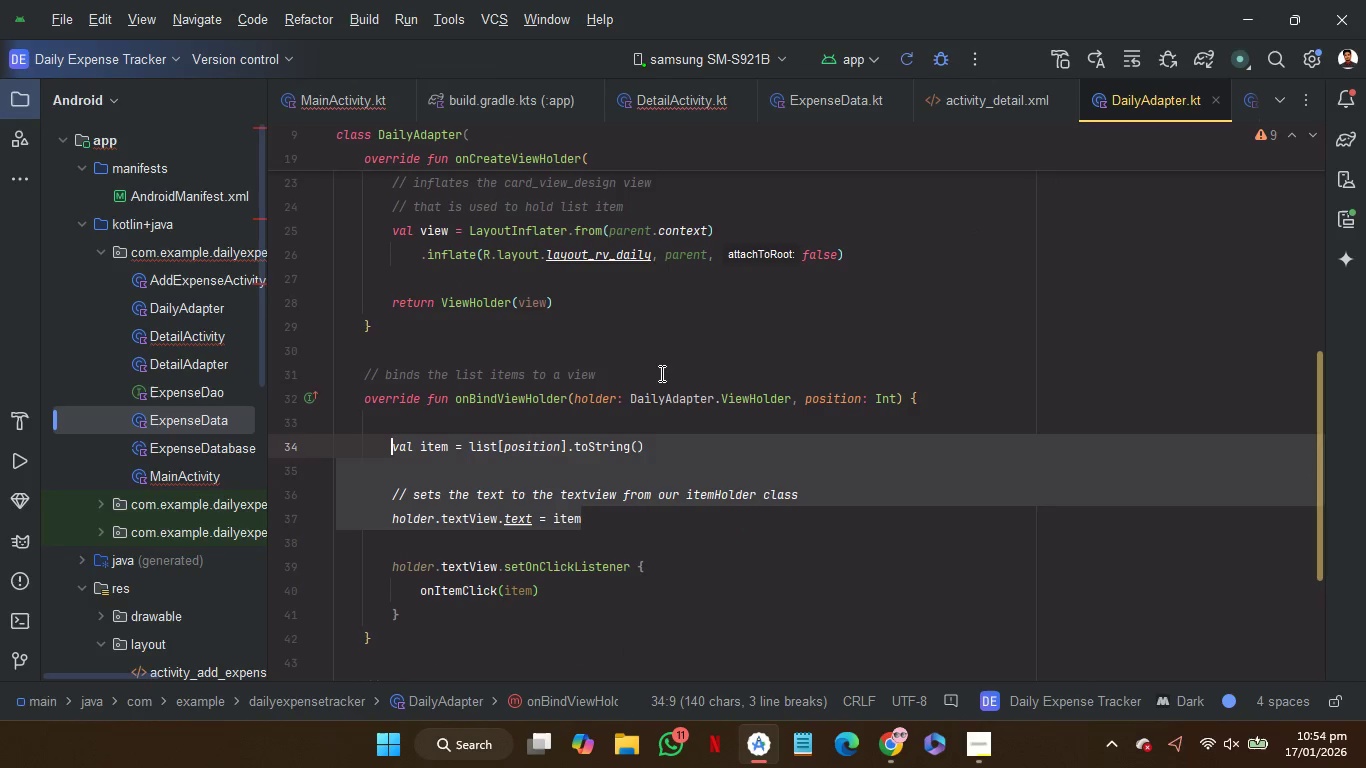 
left_click([660, 373])
 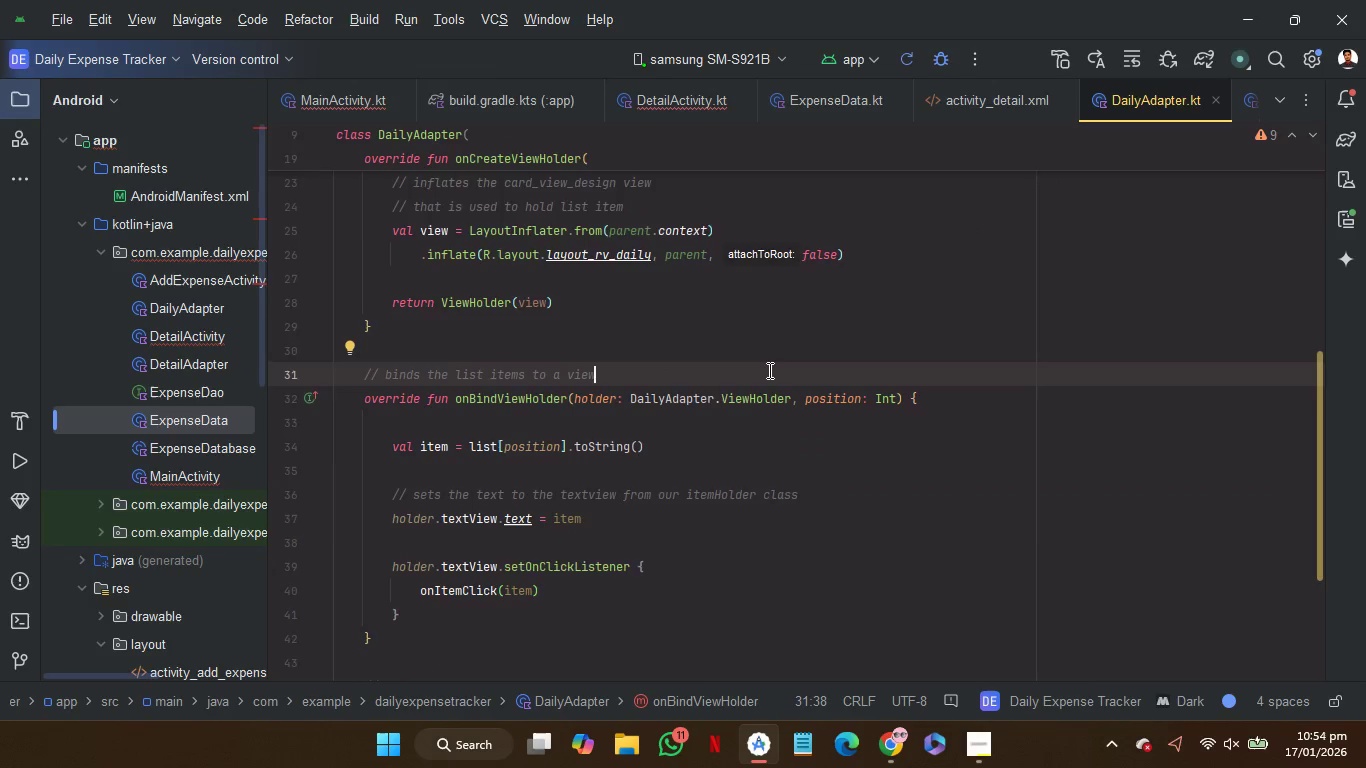 
scroll: coordinate [768, 370], scroll_direction: up, amount: 32.0
 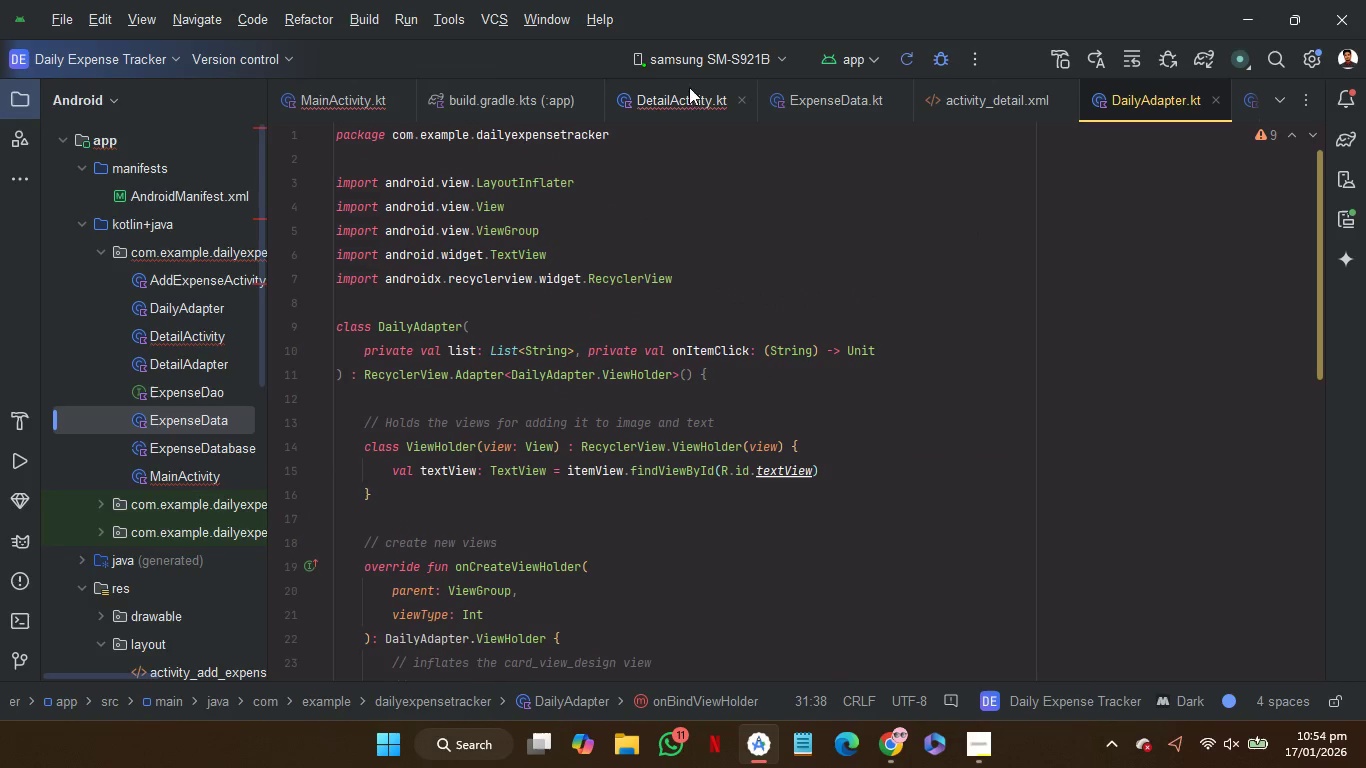 
left_click([689, 93])
 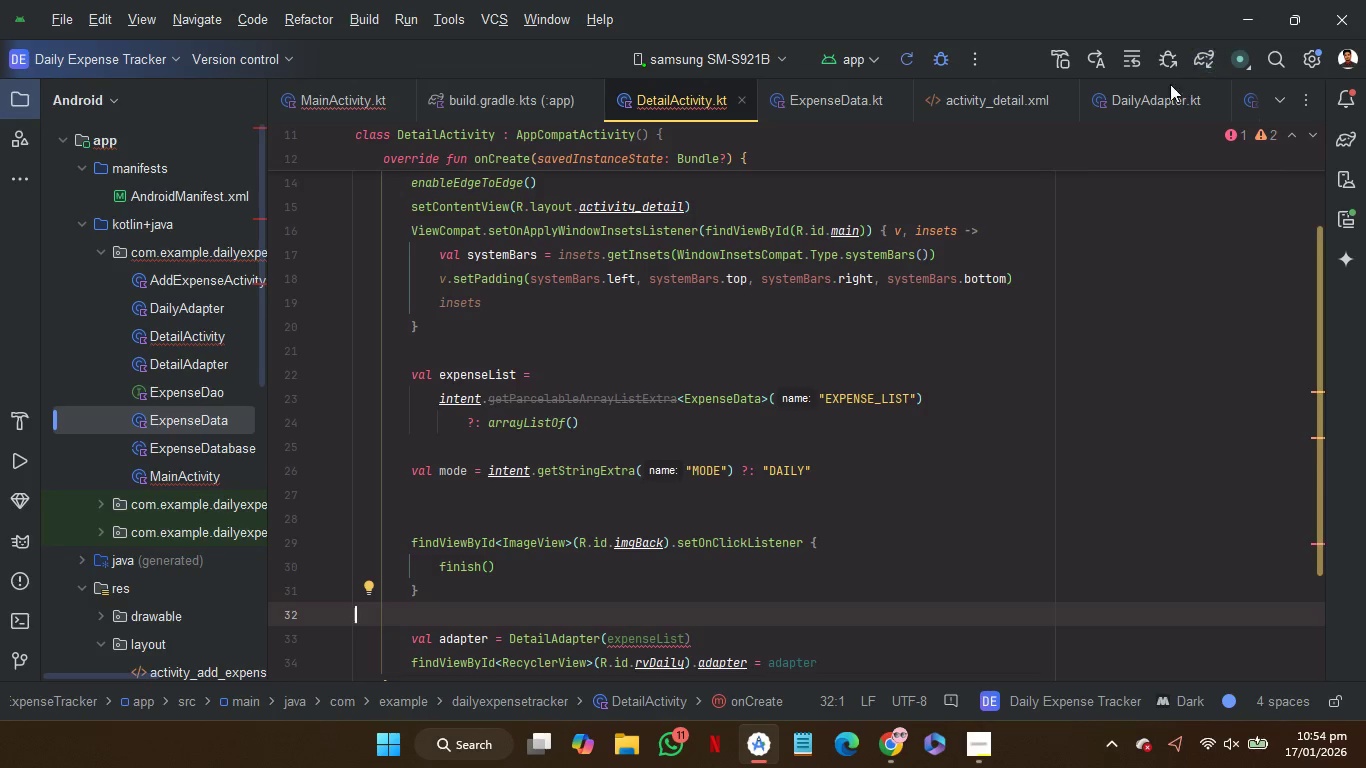 
left_click([1162, 97])
 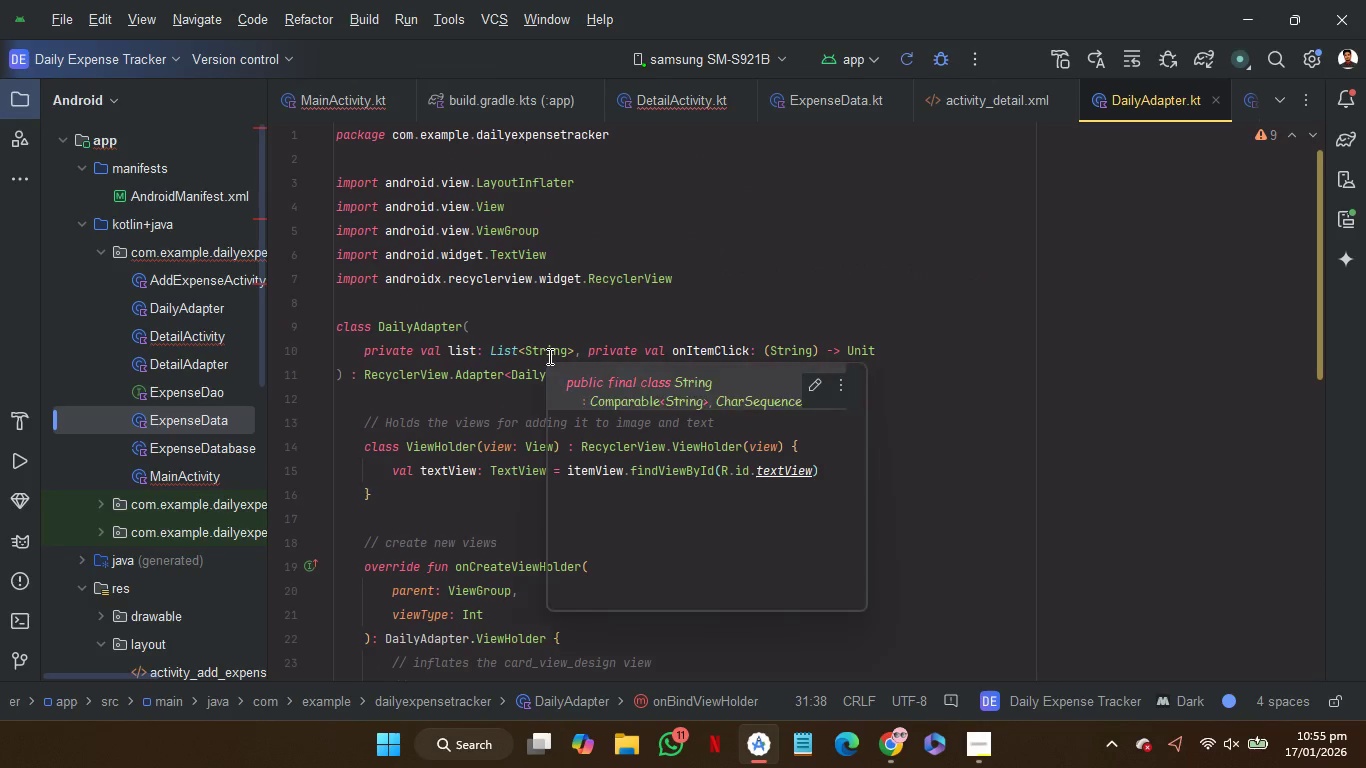 
double_click([549, 349])
 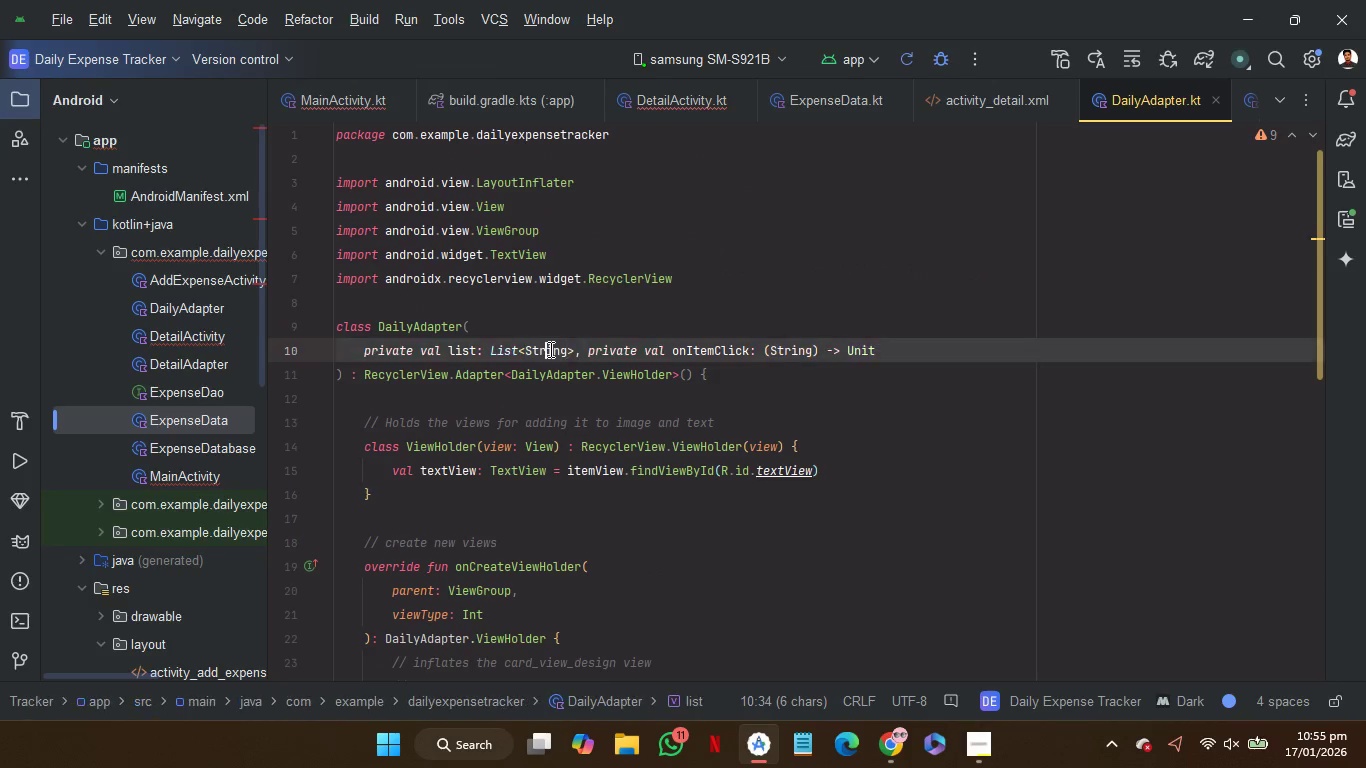 
triple_click([549, 349])
 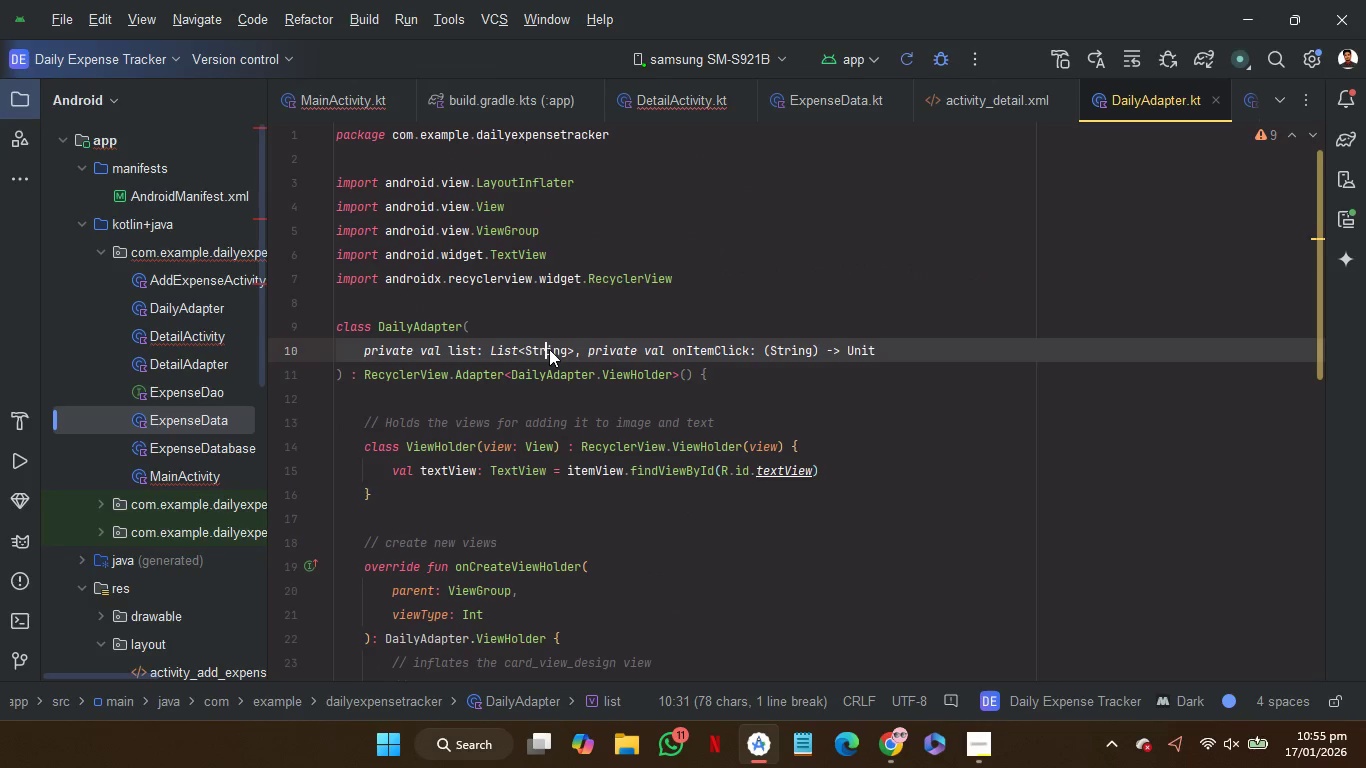 
double_click([549, 349])
 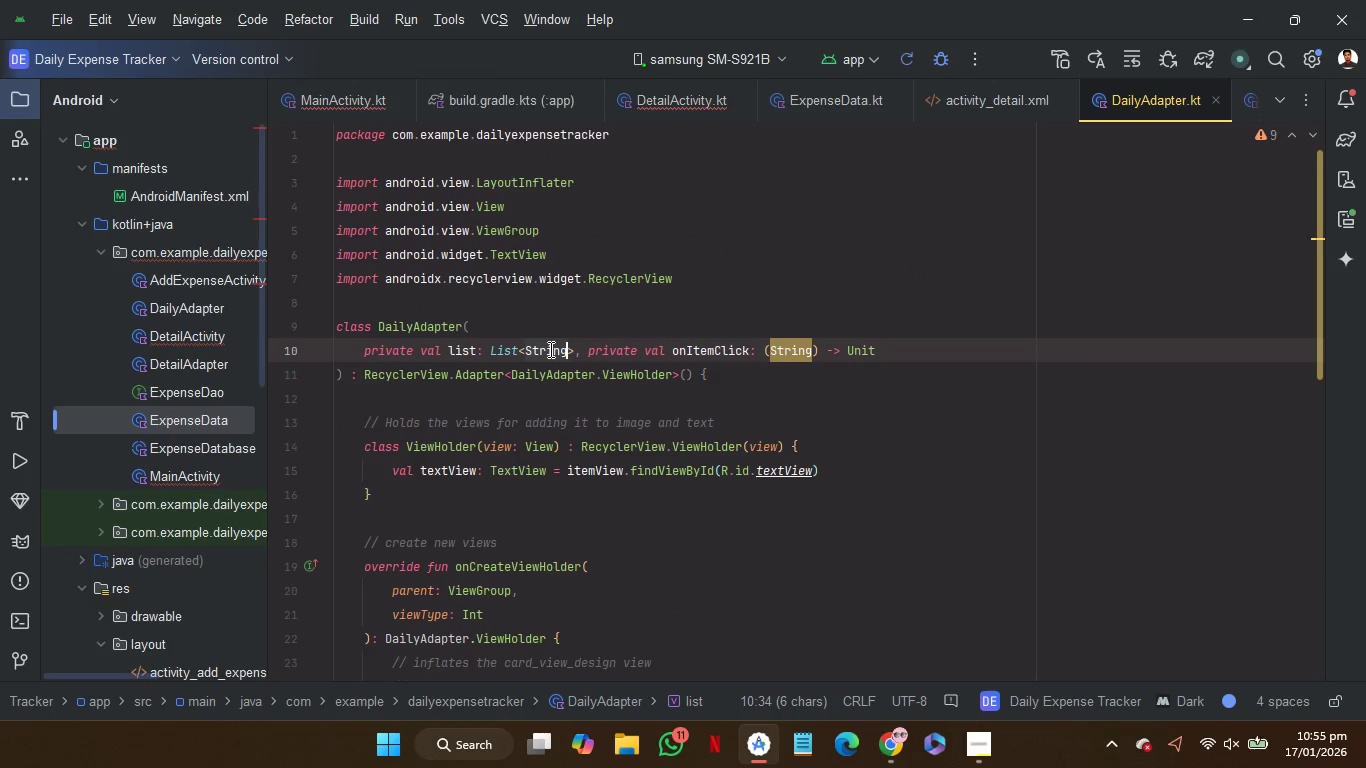 
key(Shift+E)
 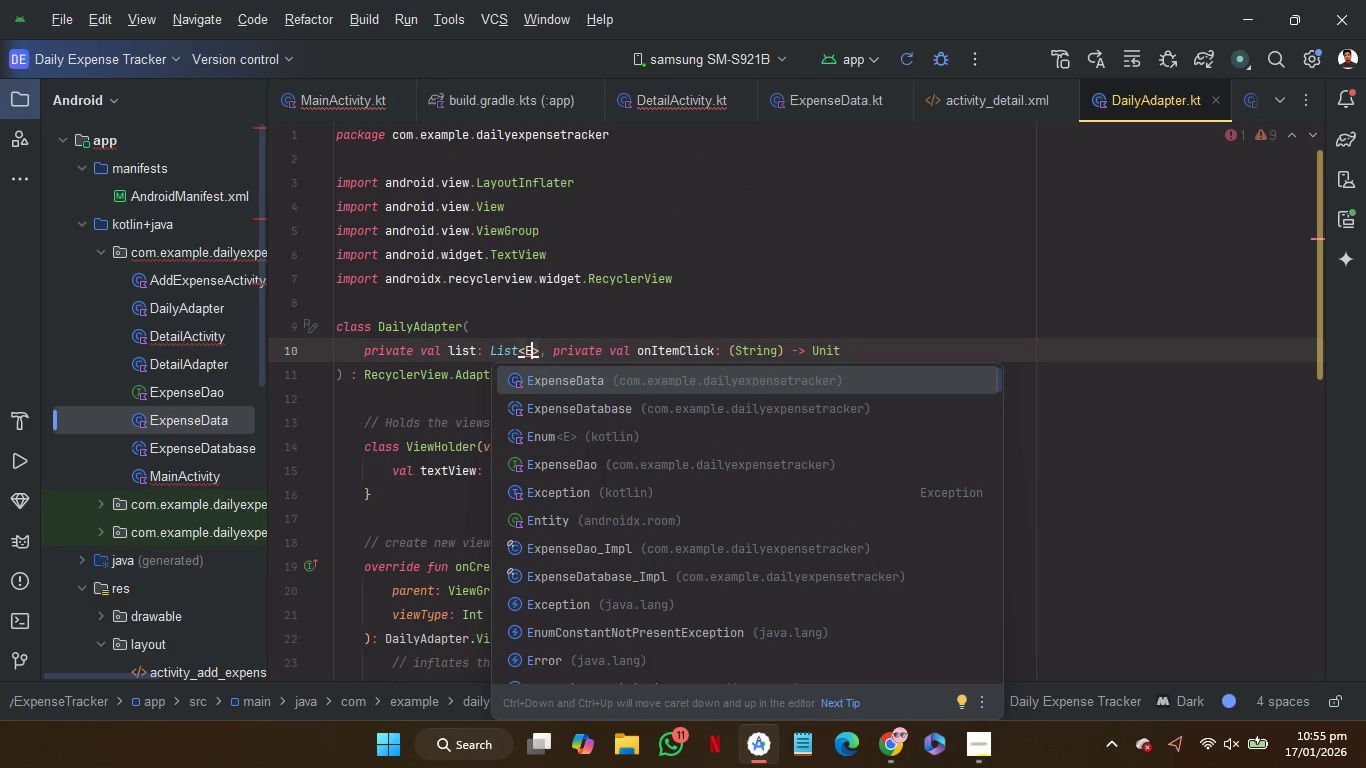 
key(Enter)
 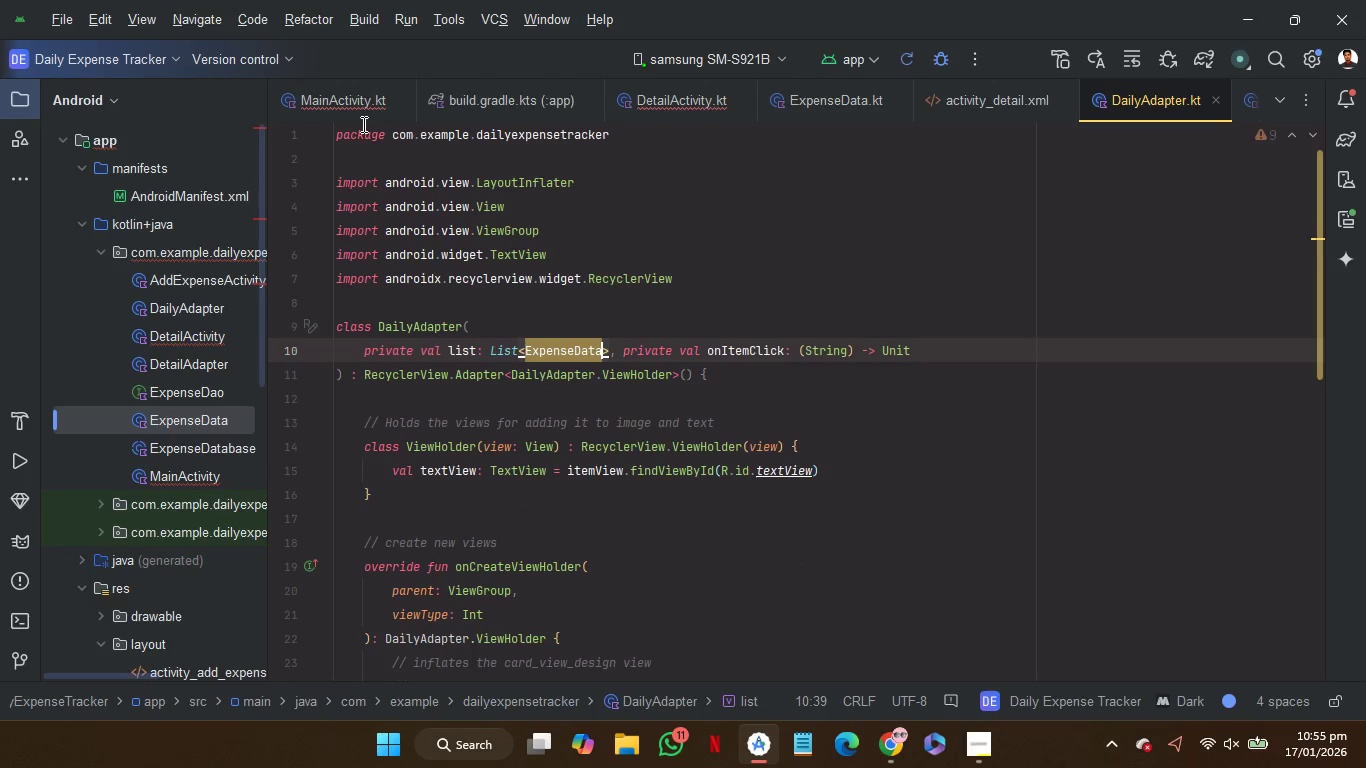 
left_click([356, 96])
 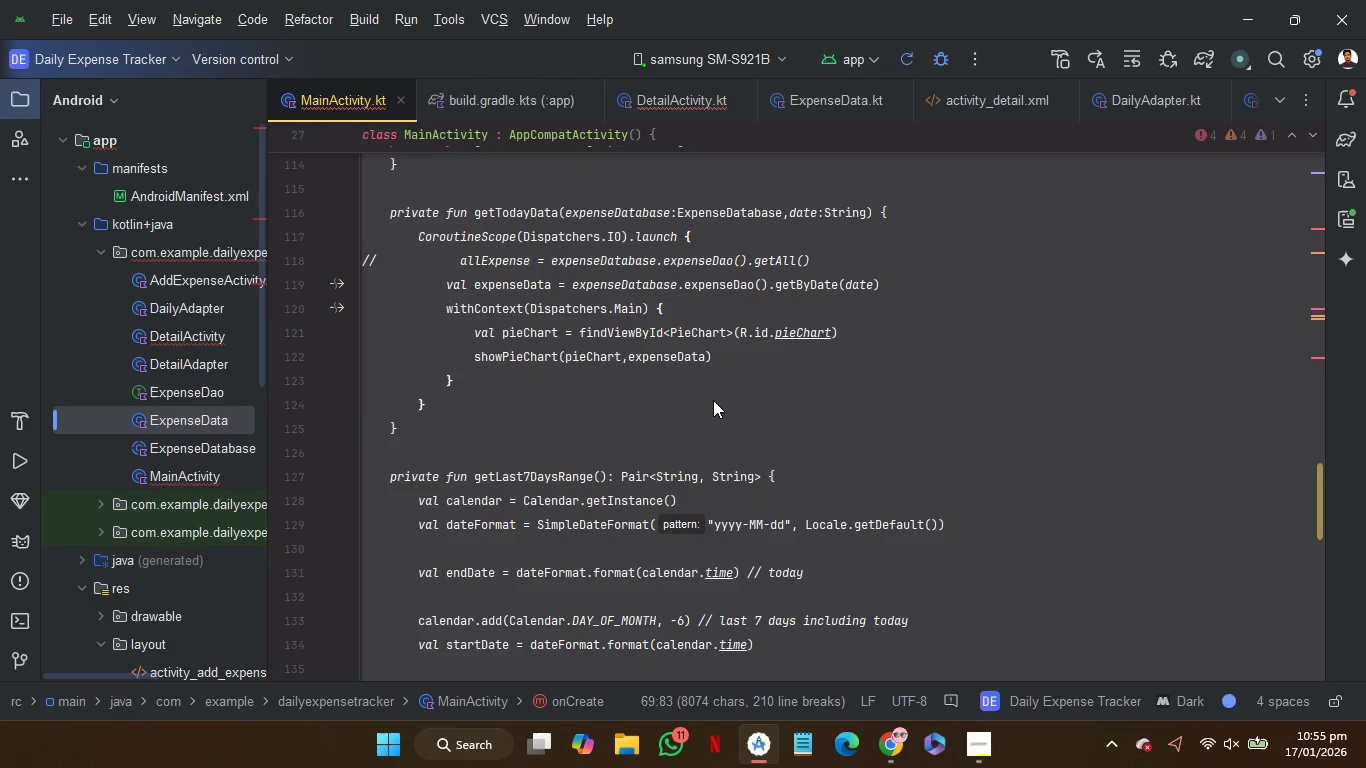 
left_click([714, 400])
 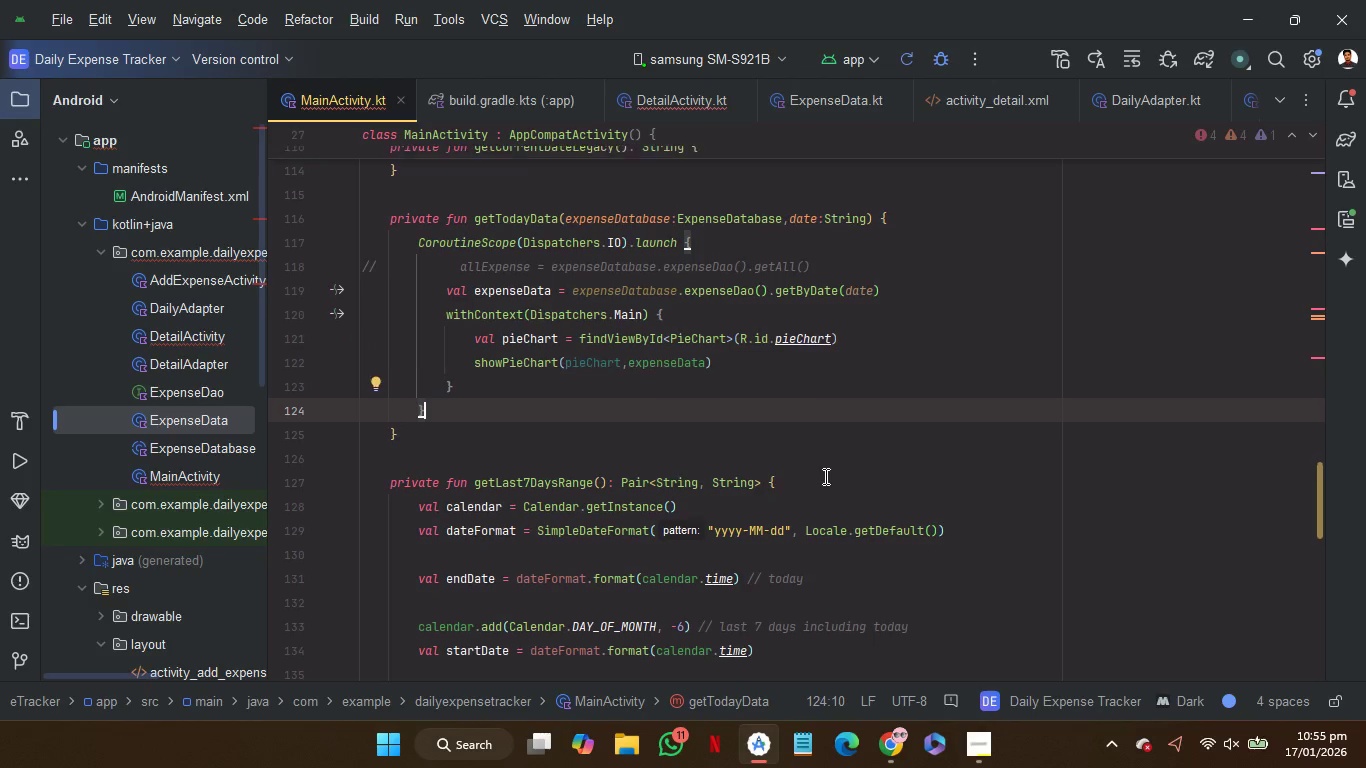 
scroll: coordinate [824, 476], scroll_direction: up, amount: 10.0
 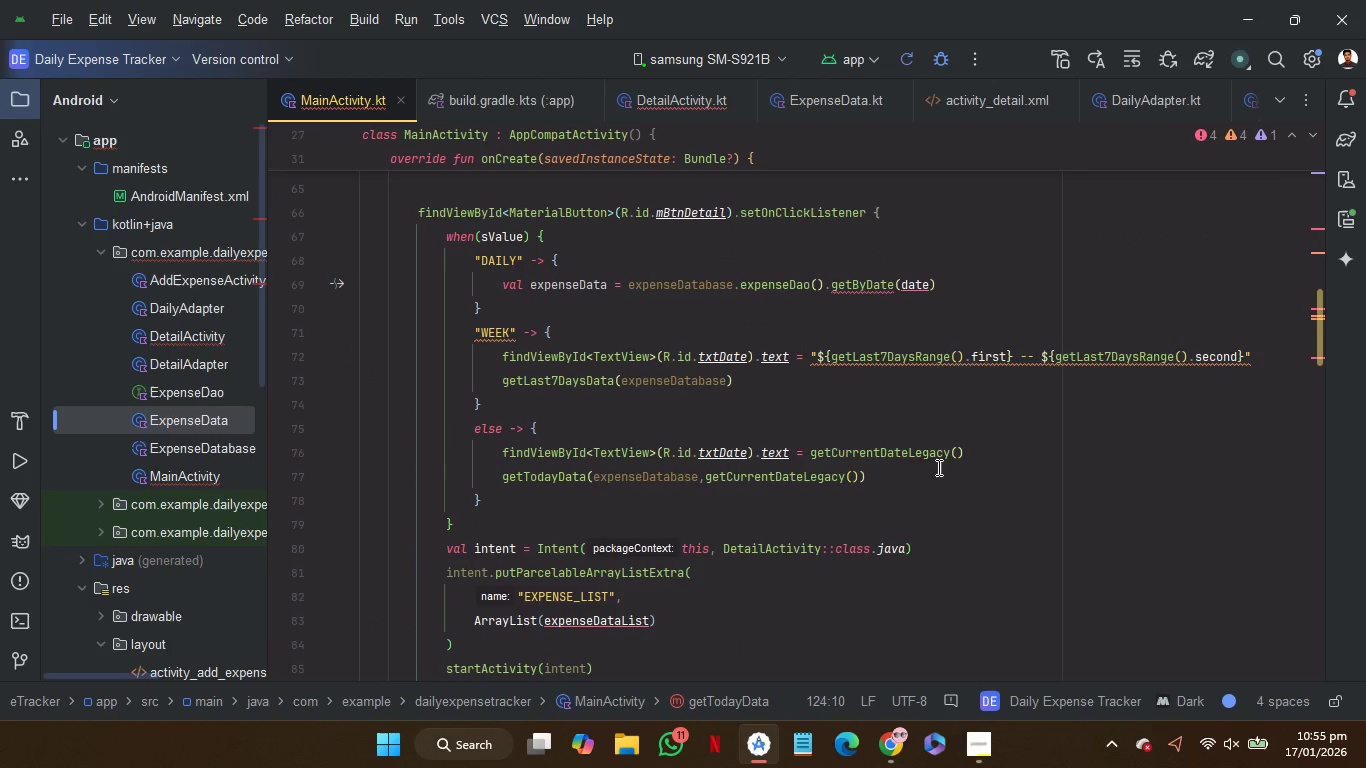 
mouse_move([948, 465])
 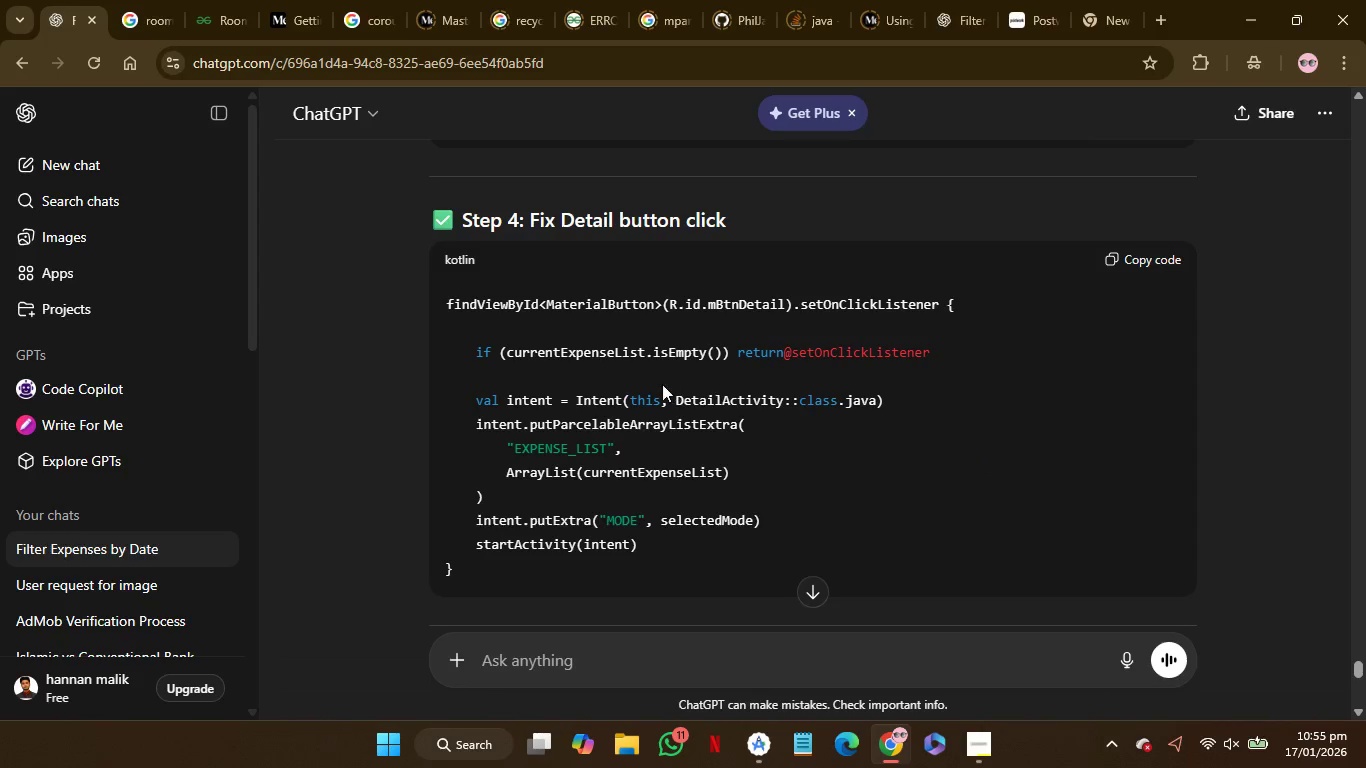 
wait(7.44)
 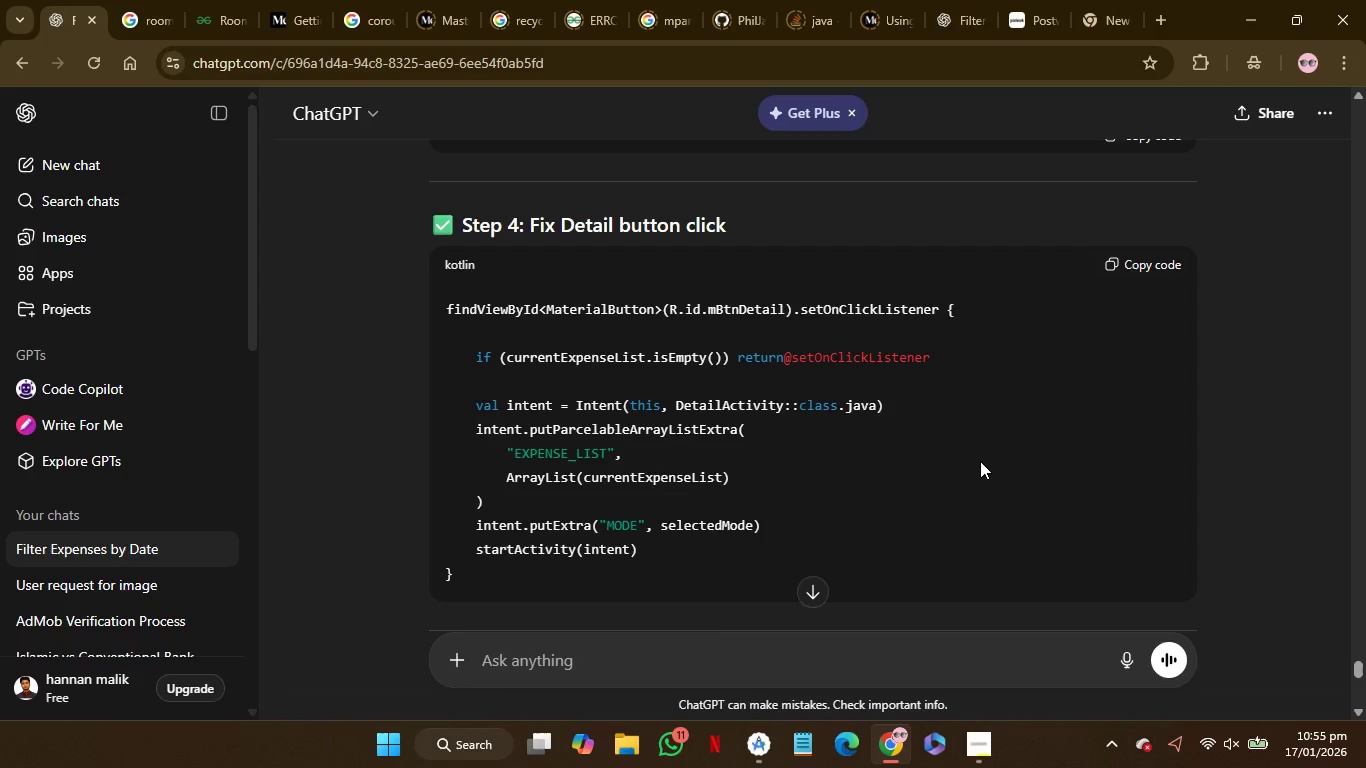 
left_click([1132, 266])
 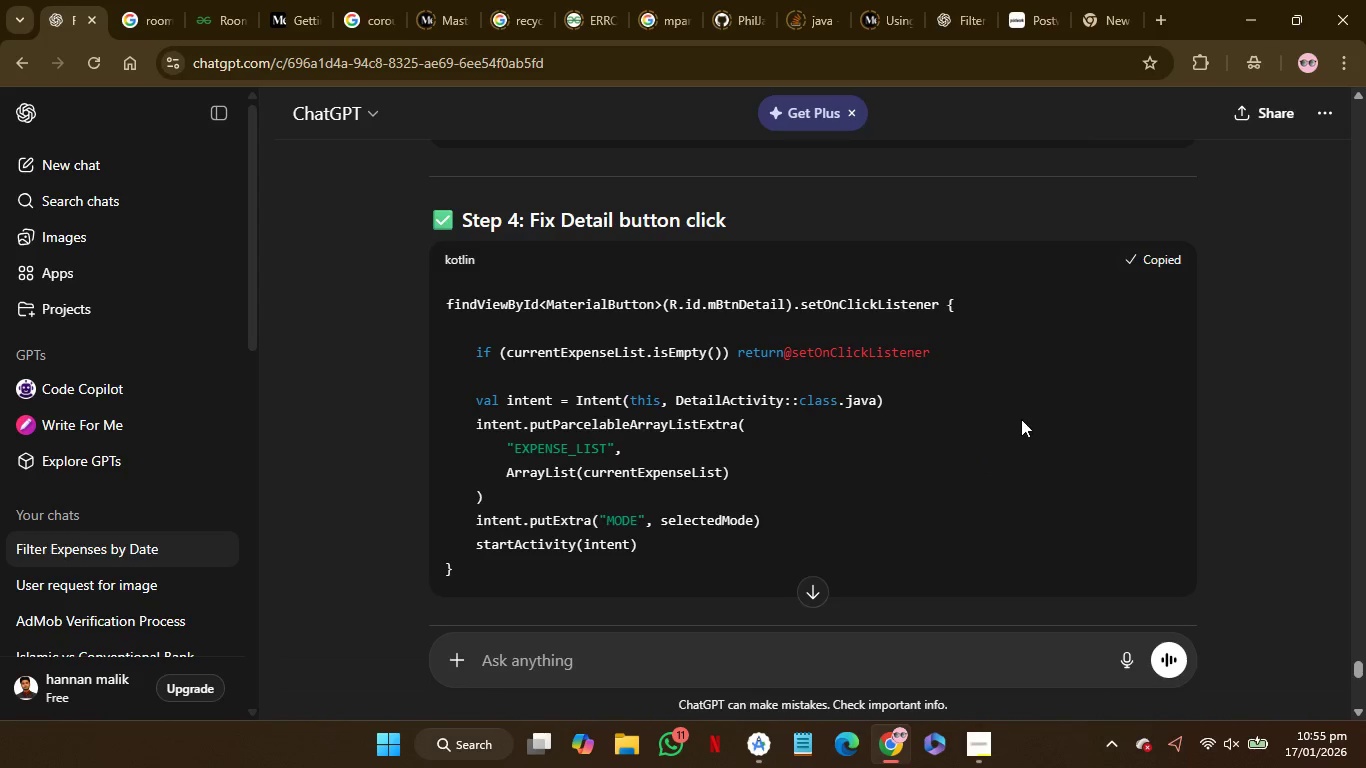 
mouse_move([996, 453])
 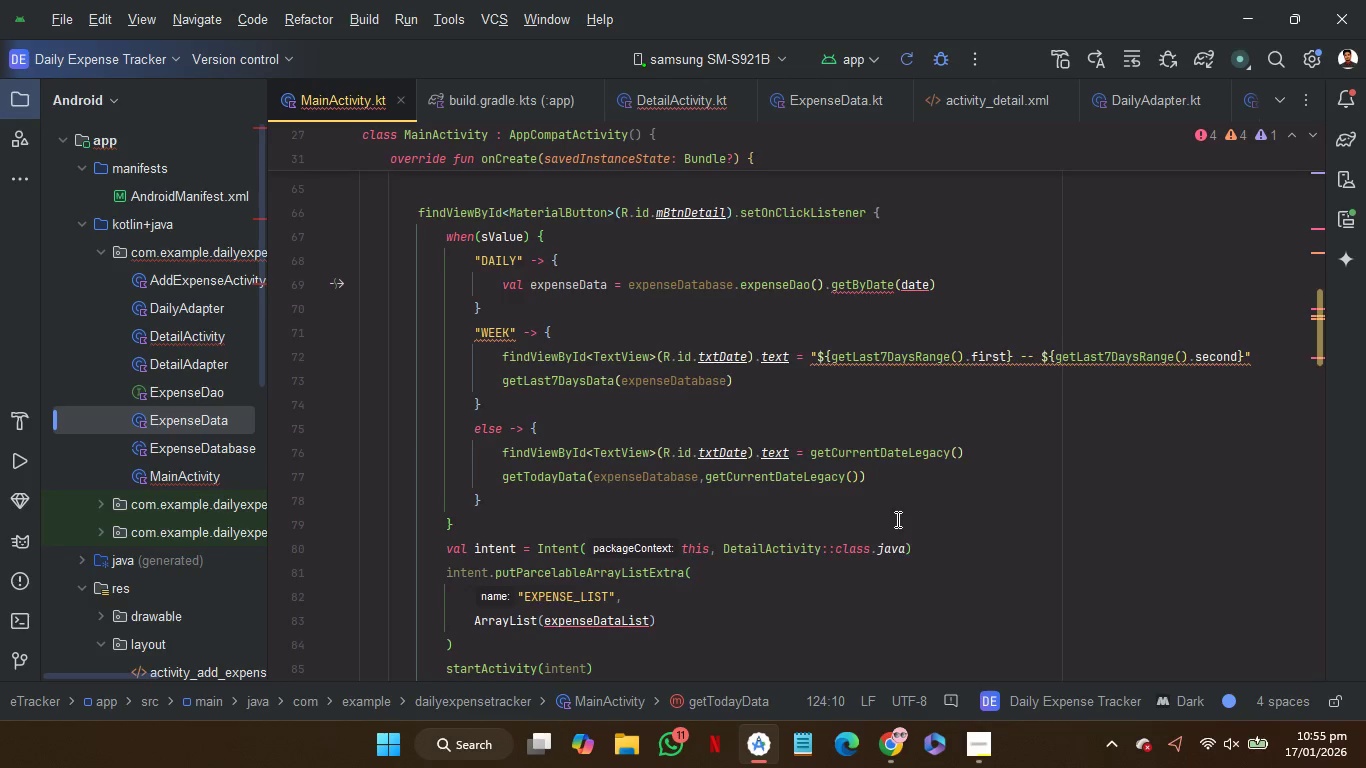 
scroll: coordinate [896, 519], scroll_direction: none, amount: 0.0
 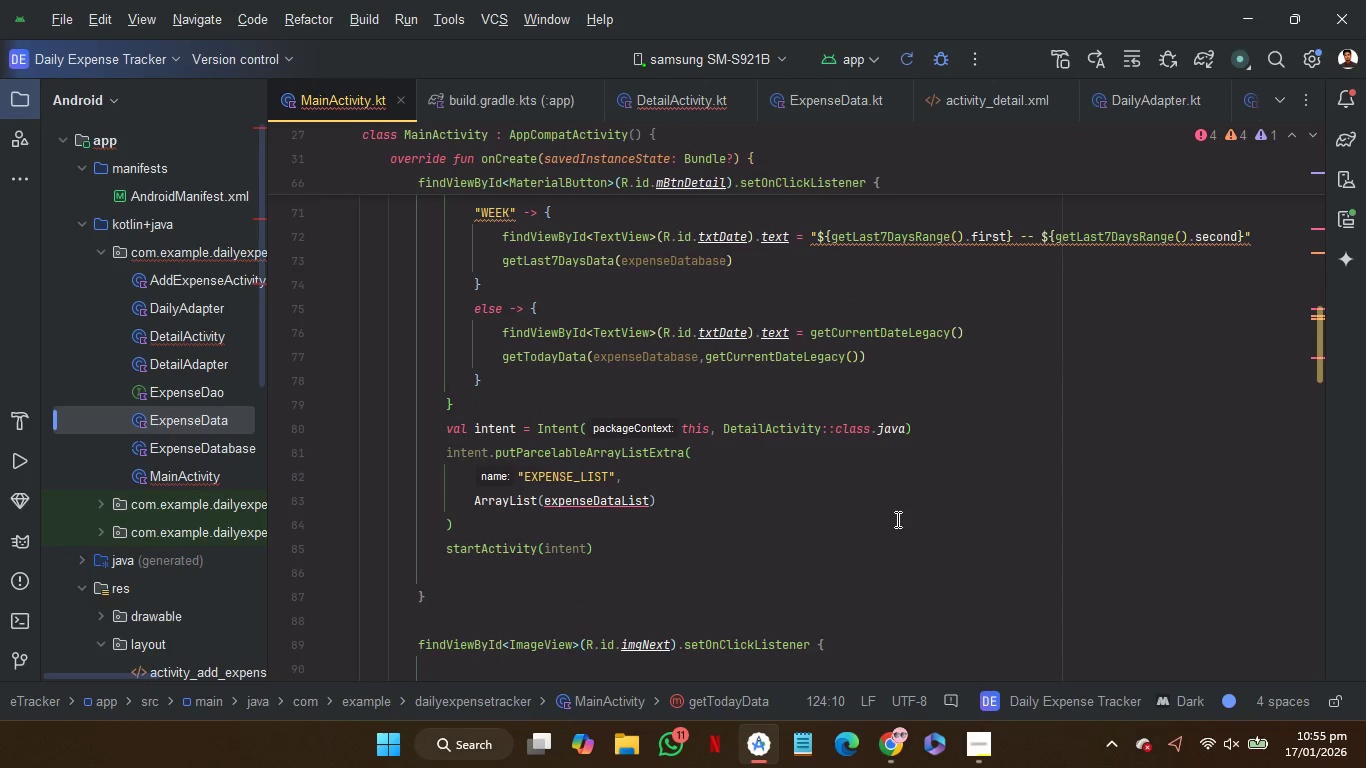 
scroll: coordinate [896, 519], scroll_direction: up, amount: 1.0
 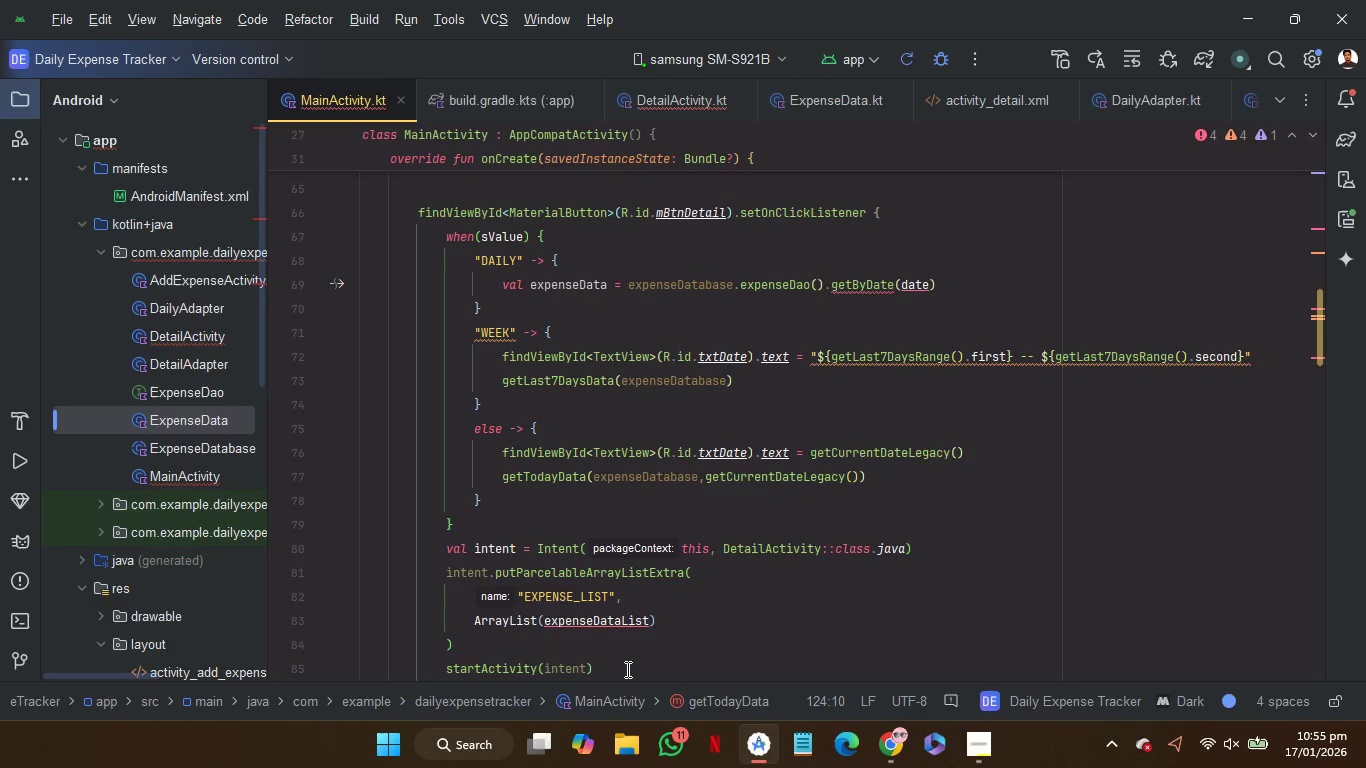 
left_click_drag(start_coordinate=[626, 669], to_coordinate=[447, 239])
 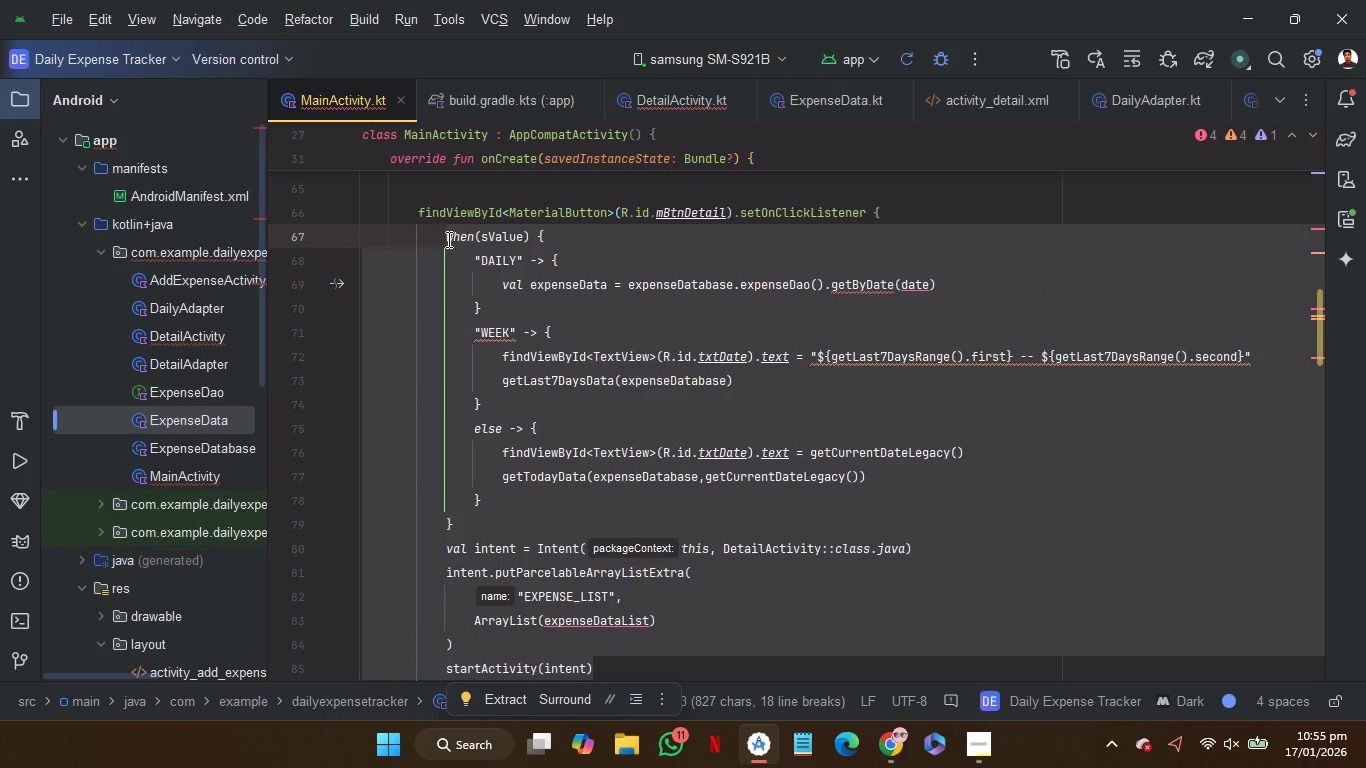 
key(Control+V)
 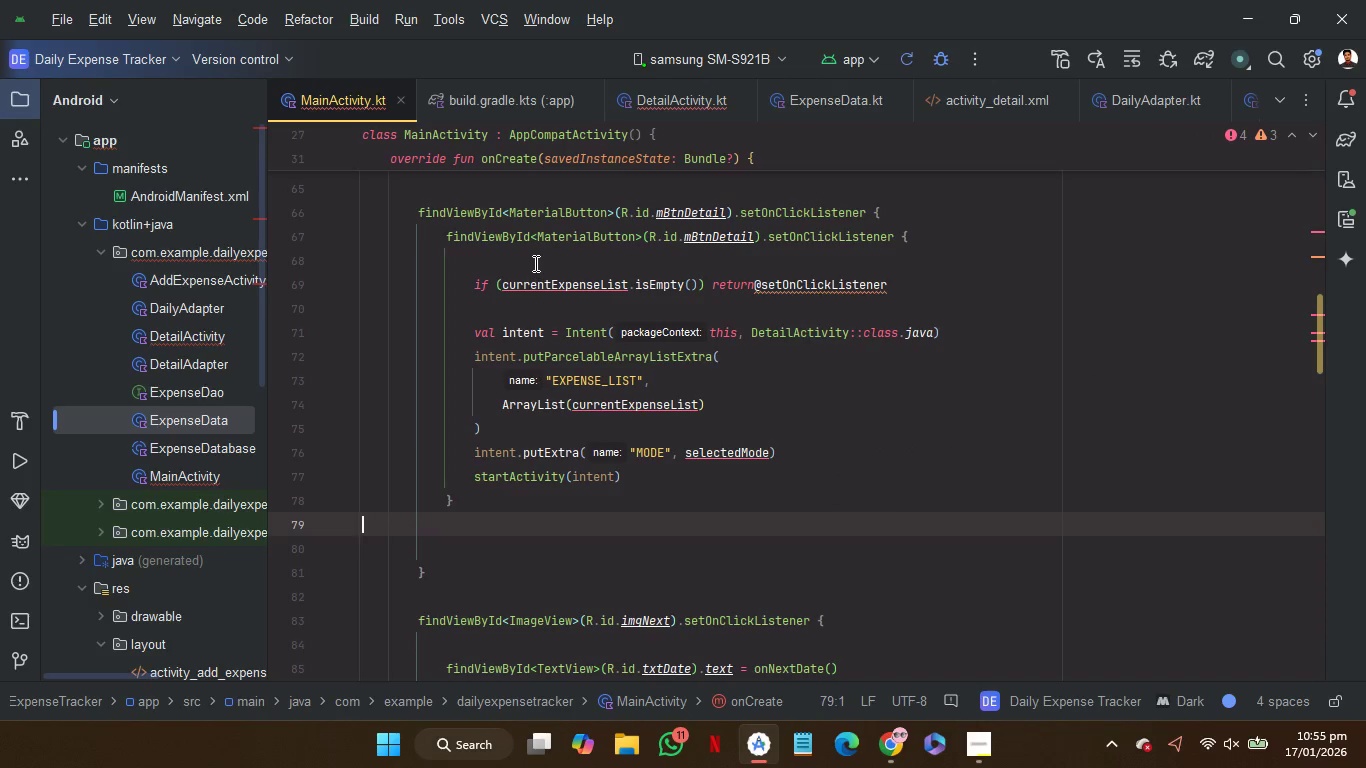 
left_click([534, 261])
 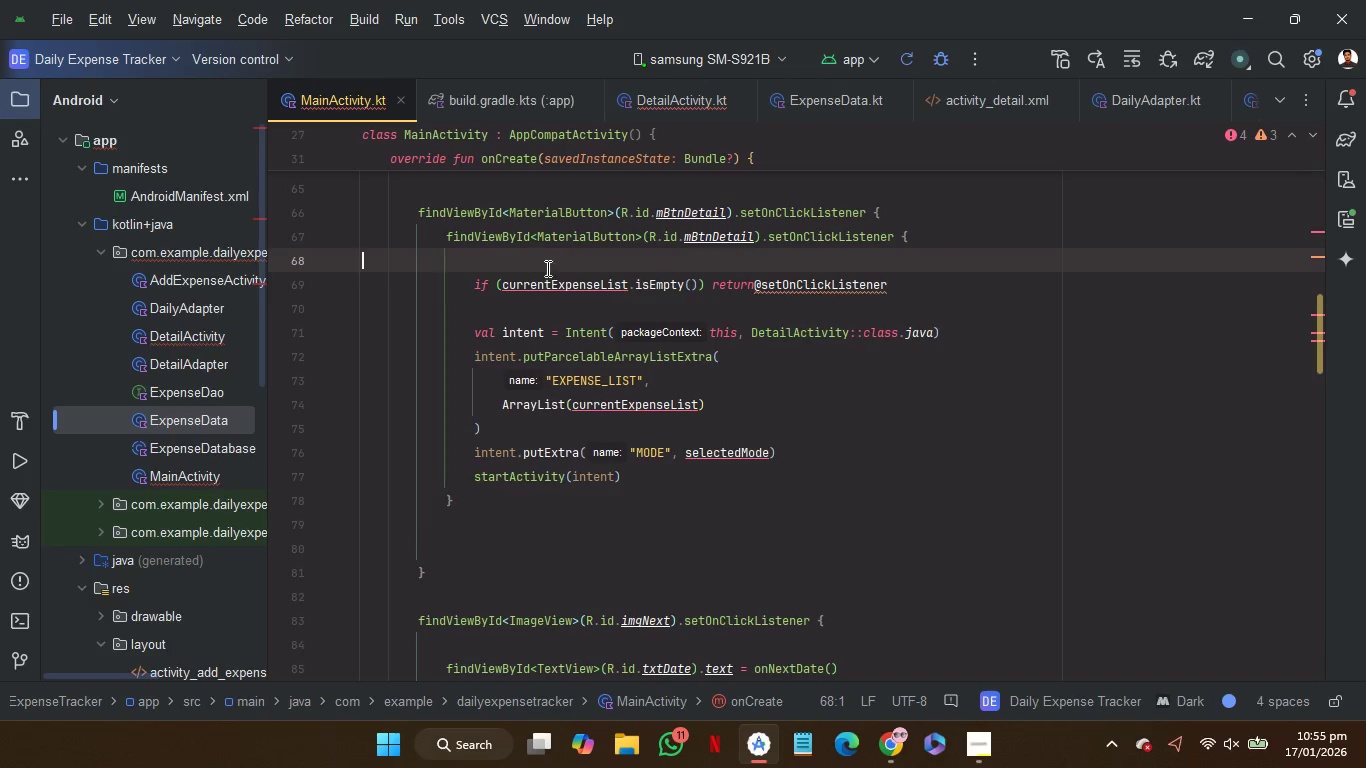 
mouse_move([625, 317])
 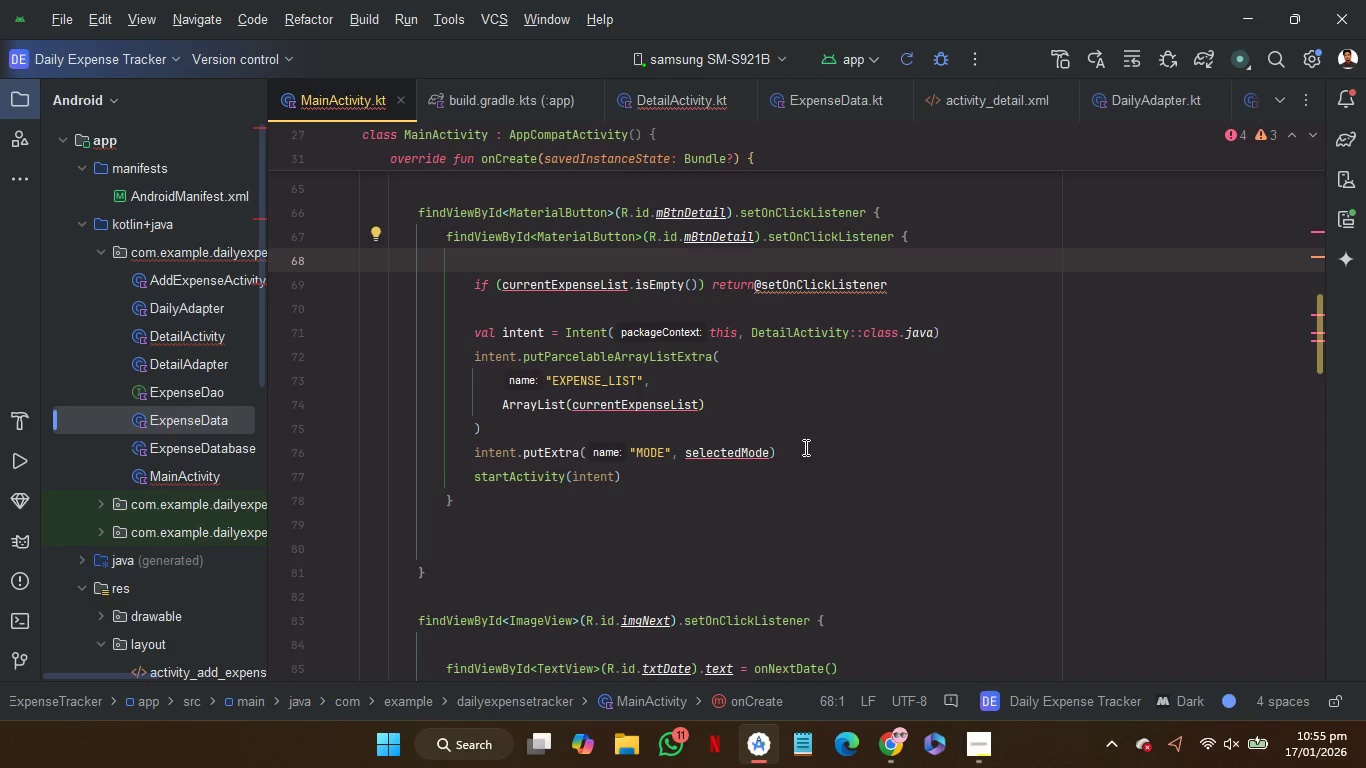 
left_click_drag(start_coordinate=[804, 450], to_coordinate=[804, 435])
 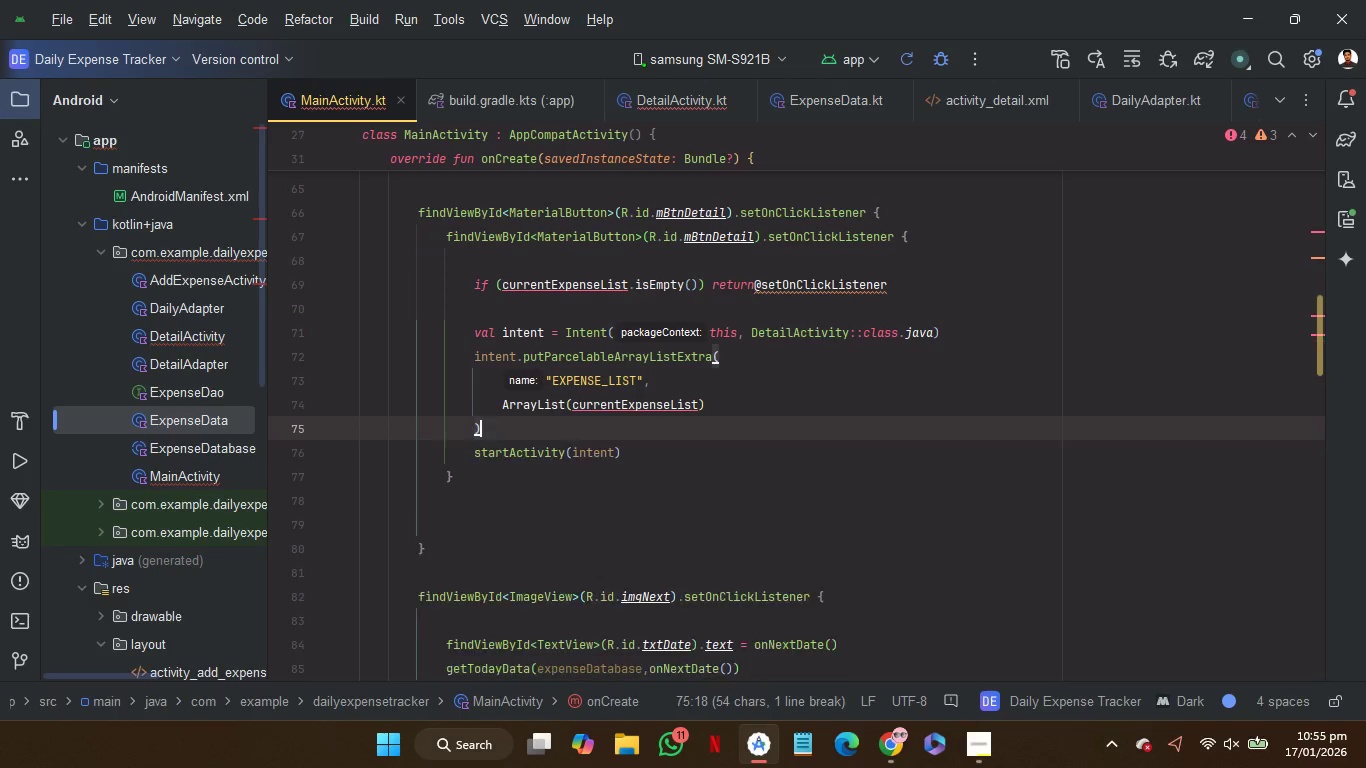 
key(Backspace)
 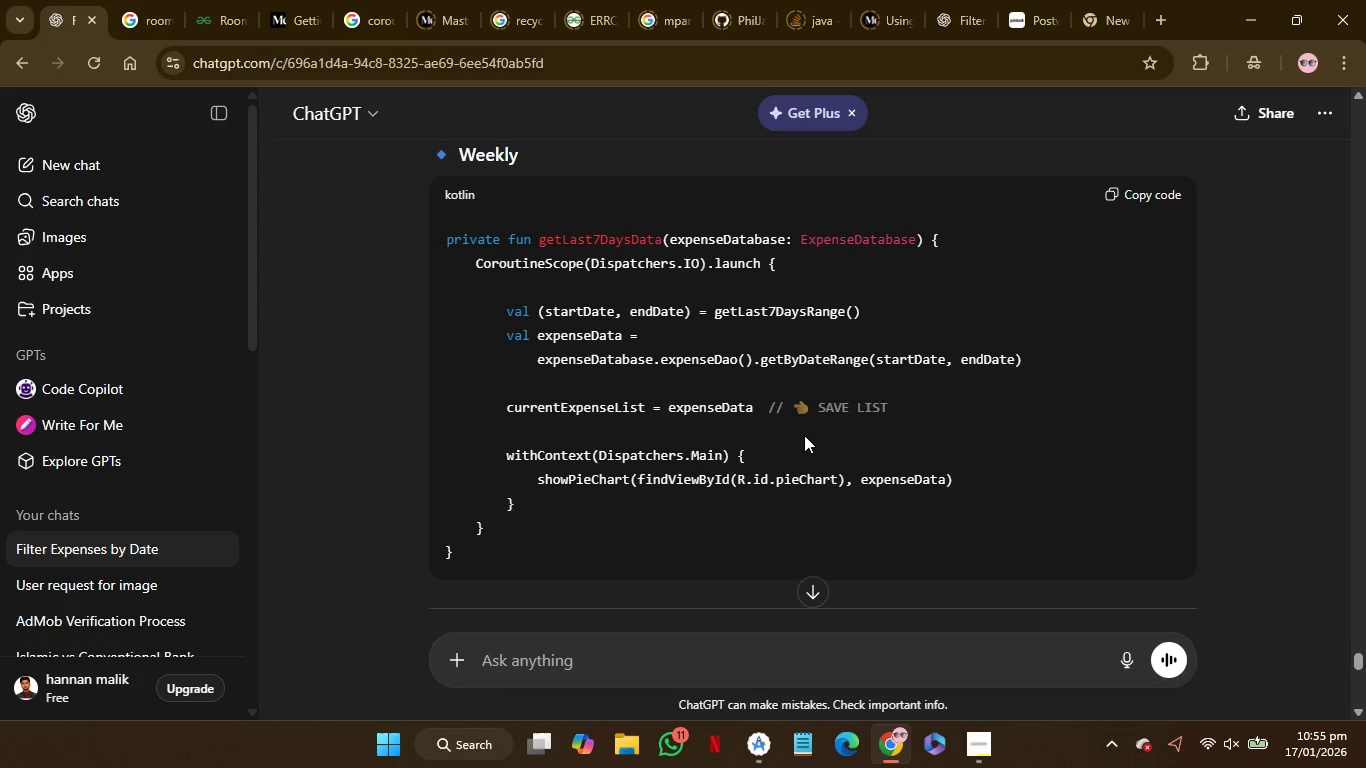 
wait(7.92)
 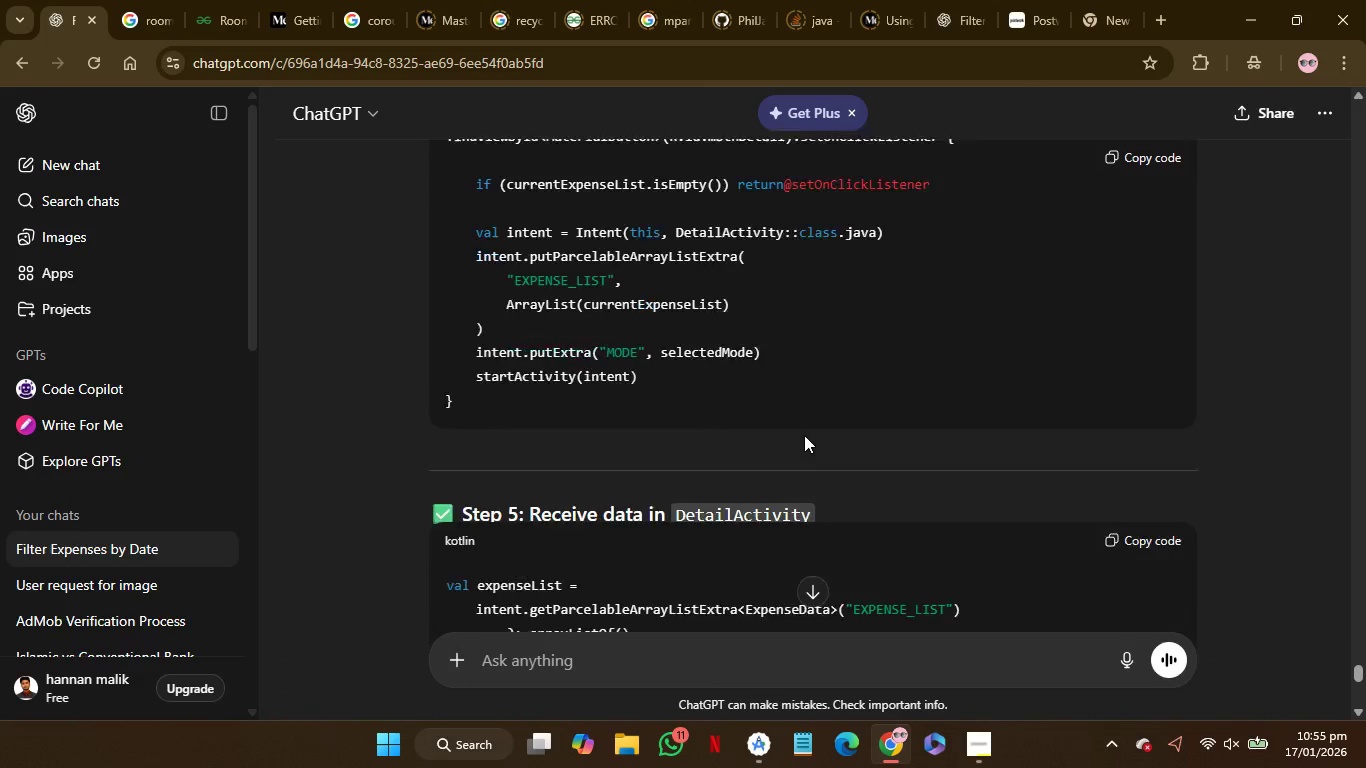 
left_click([1141, 198])
 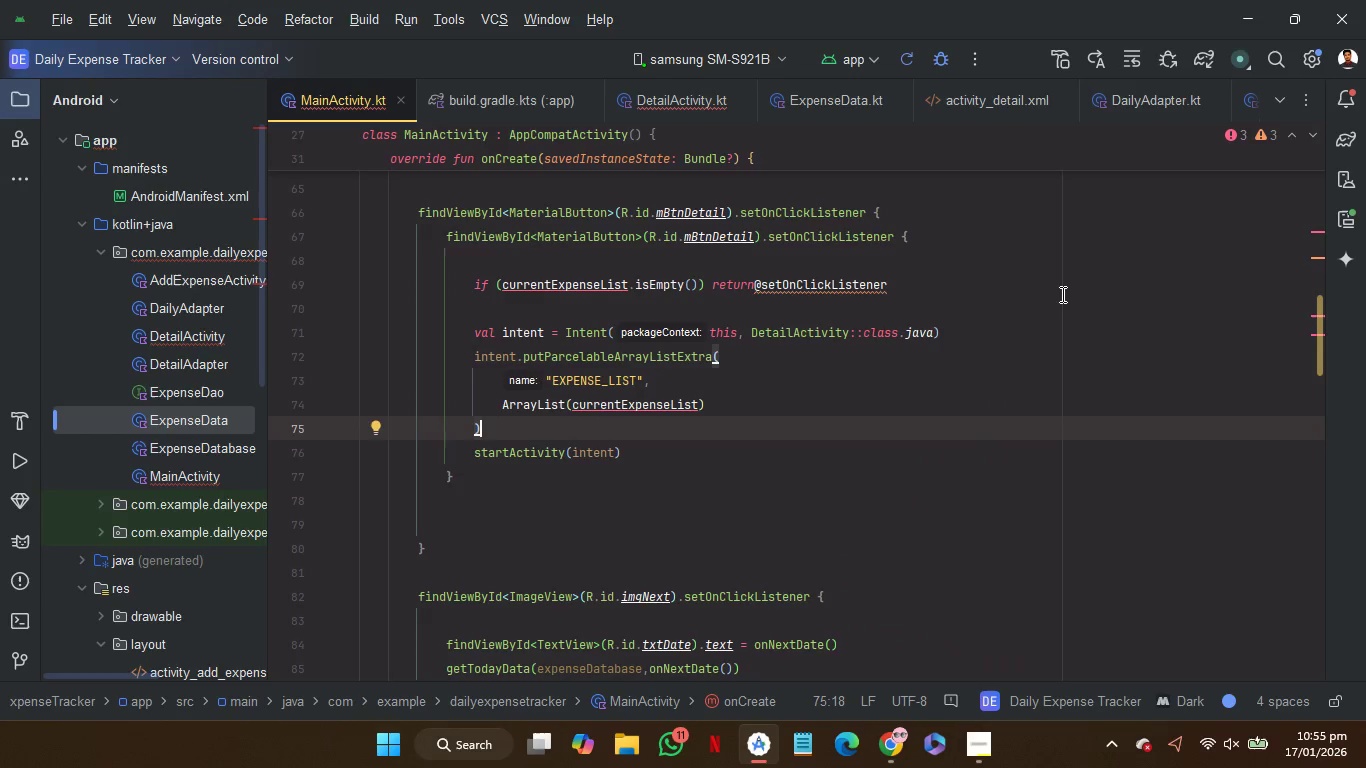 
scroll: coordinate [1061, 294], scroll_direction: down, amount: 15.0
 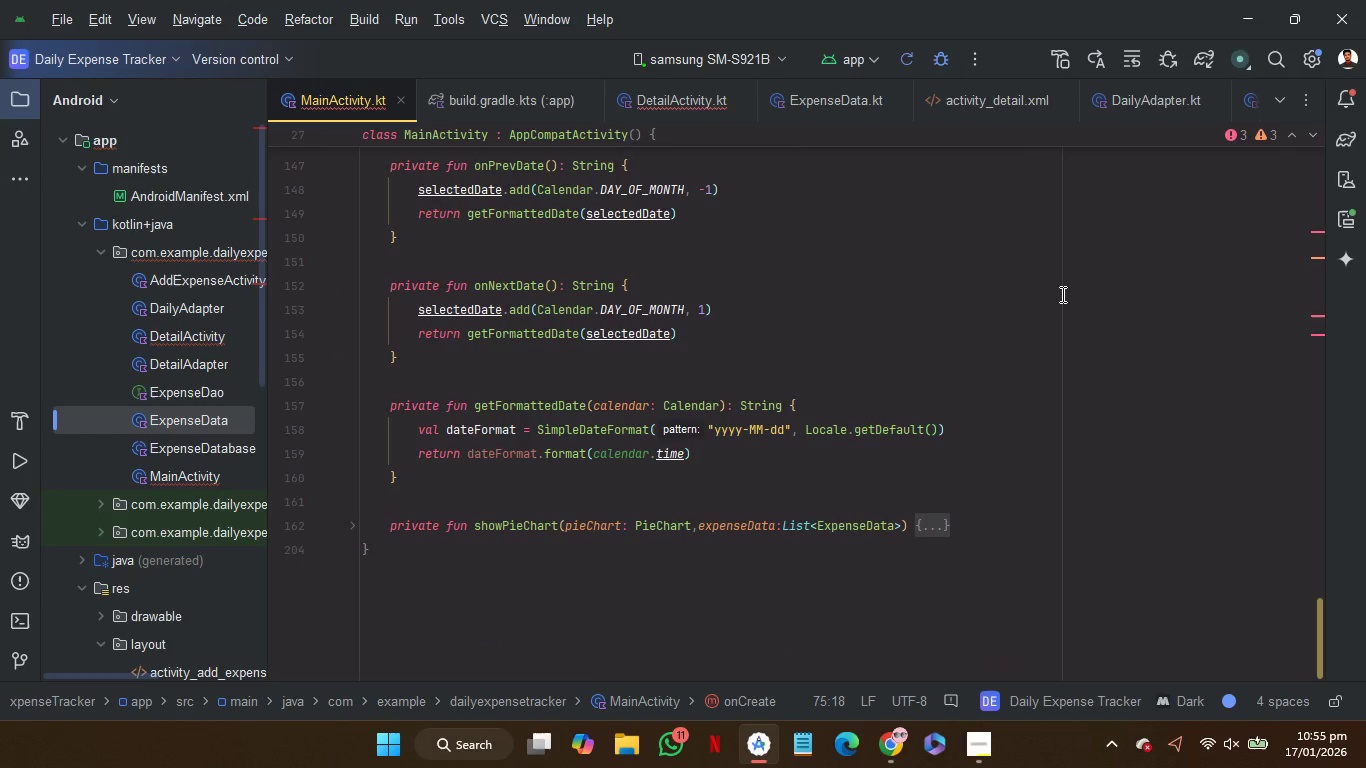 
scroll: coordinate [1061, 294], scroll_direction: up, amount: 4.0
 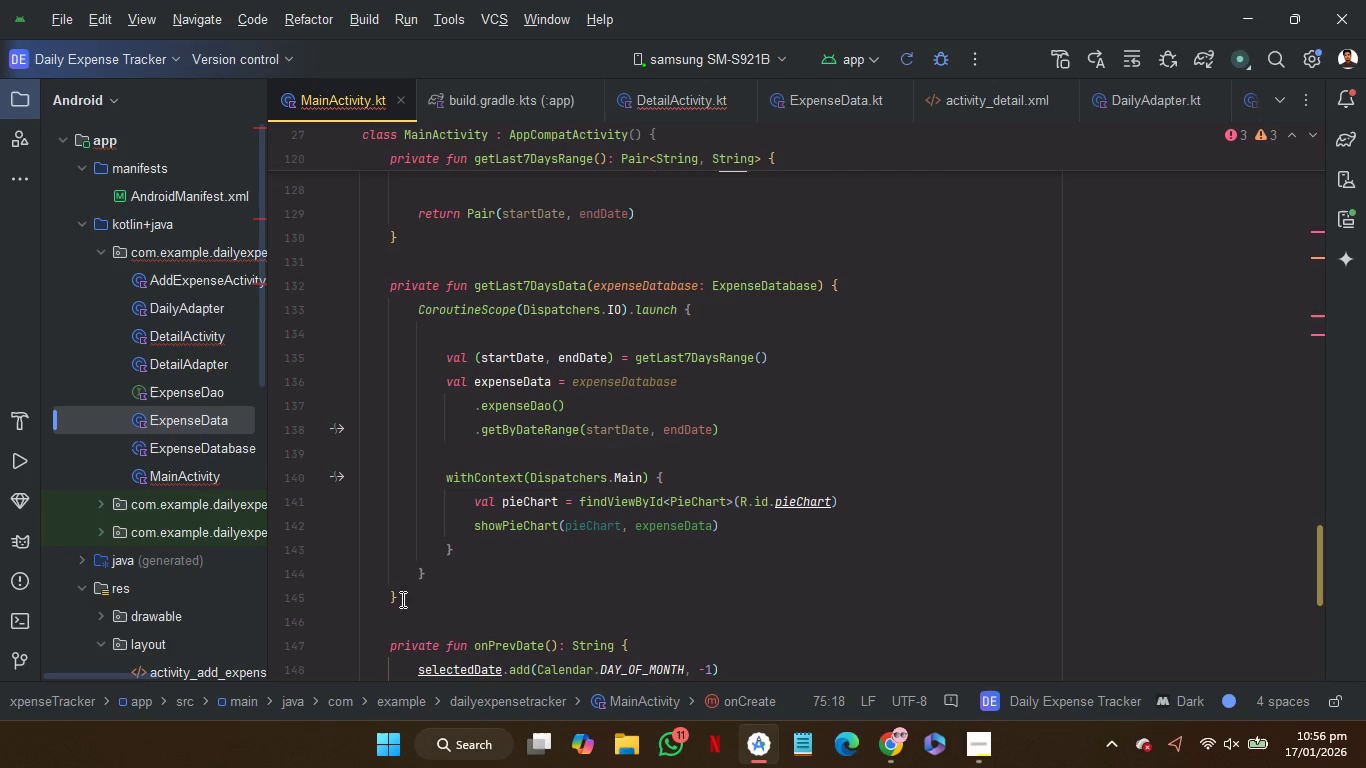 
left_click_drag(start_coordinate=[406, 596], to_coordinate=[388, 287])
 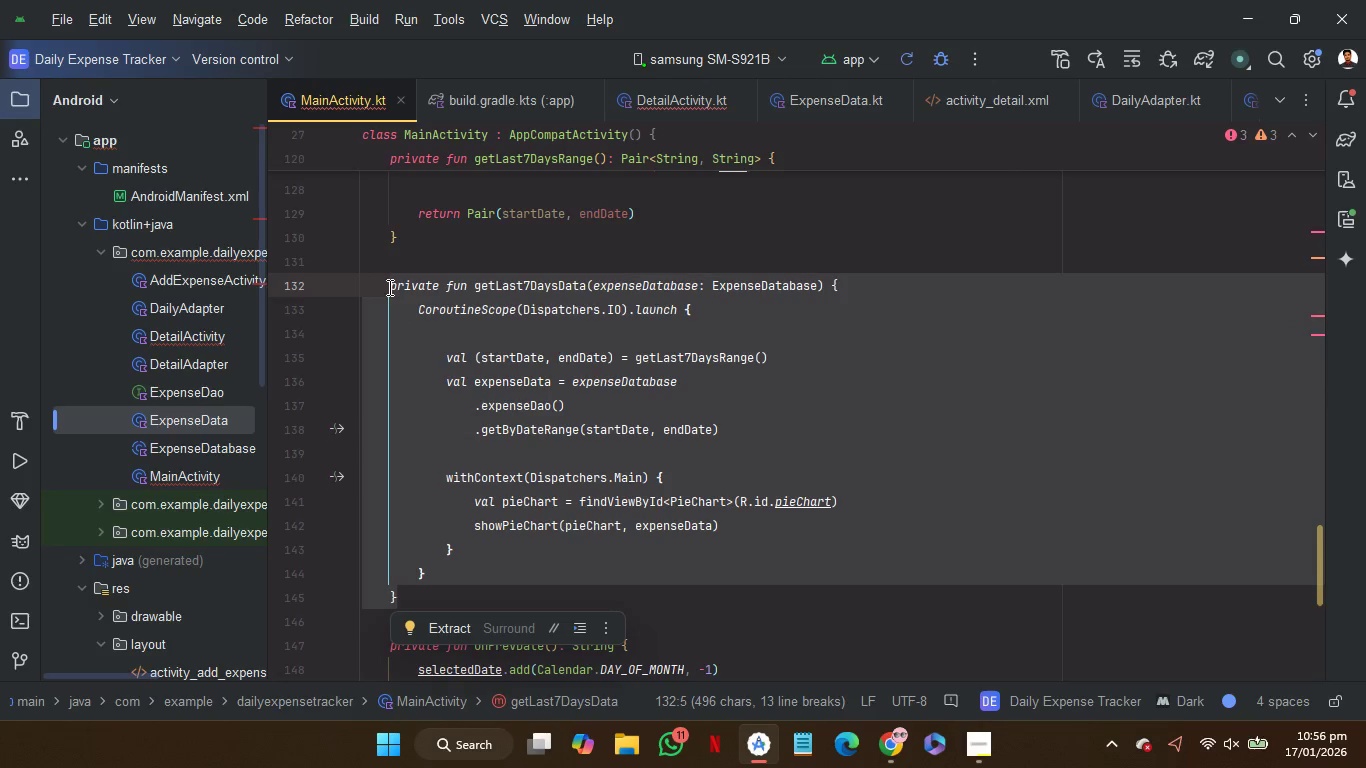 
key(Control+V)
 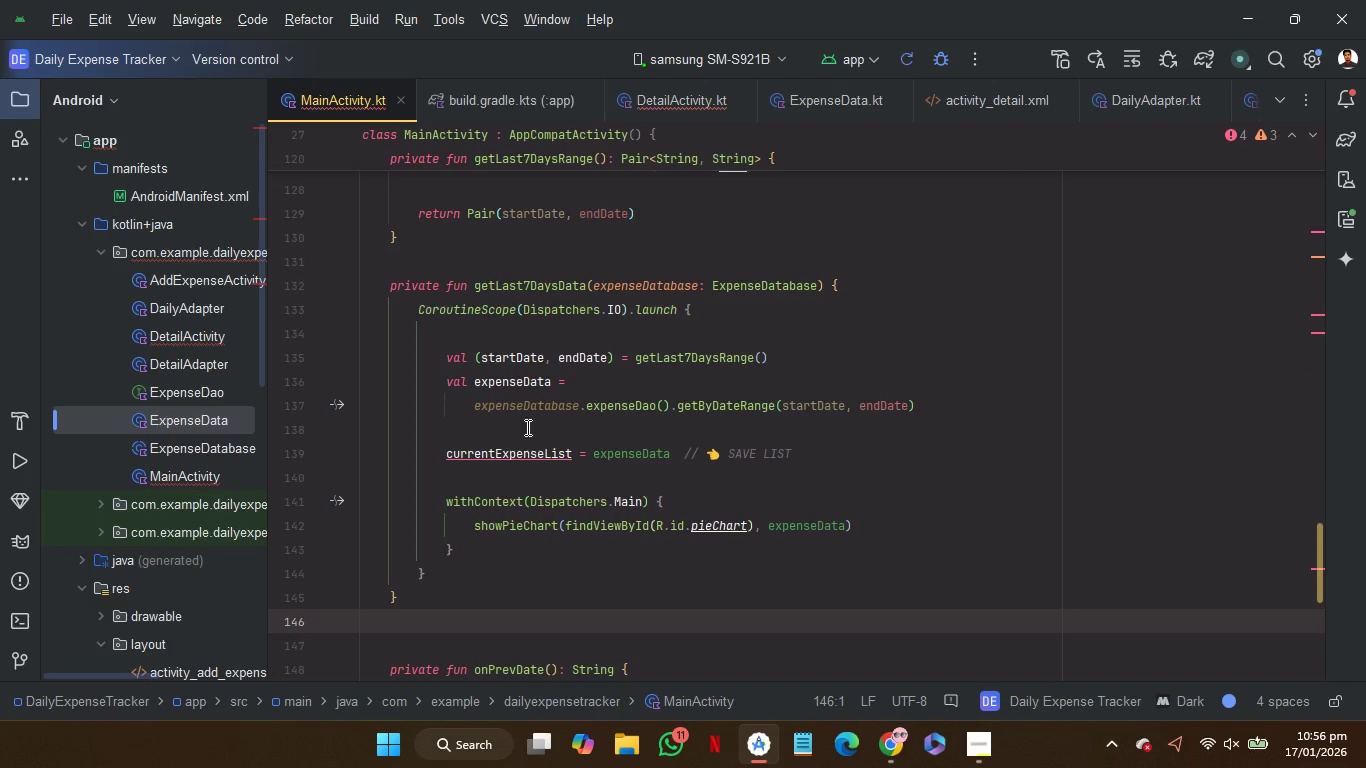 
left_click([558, 428])
 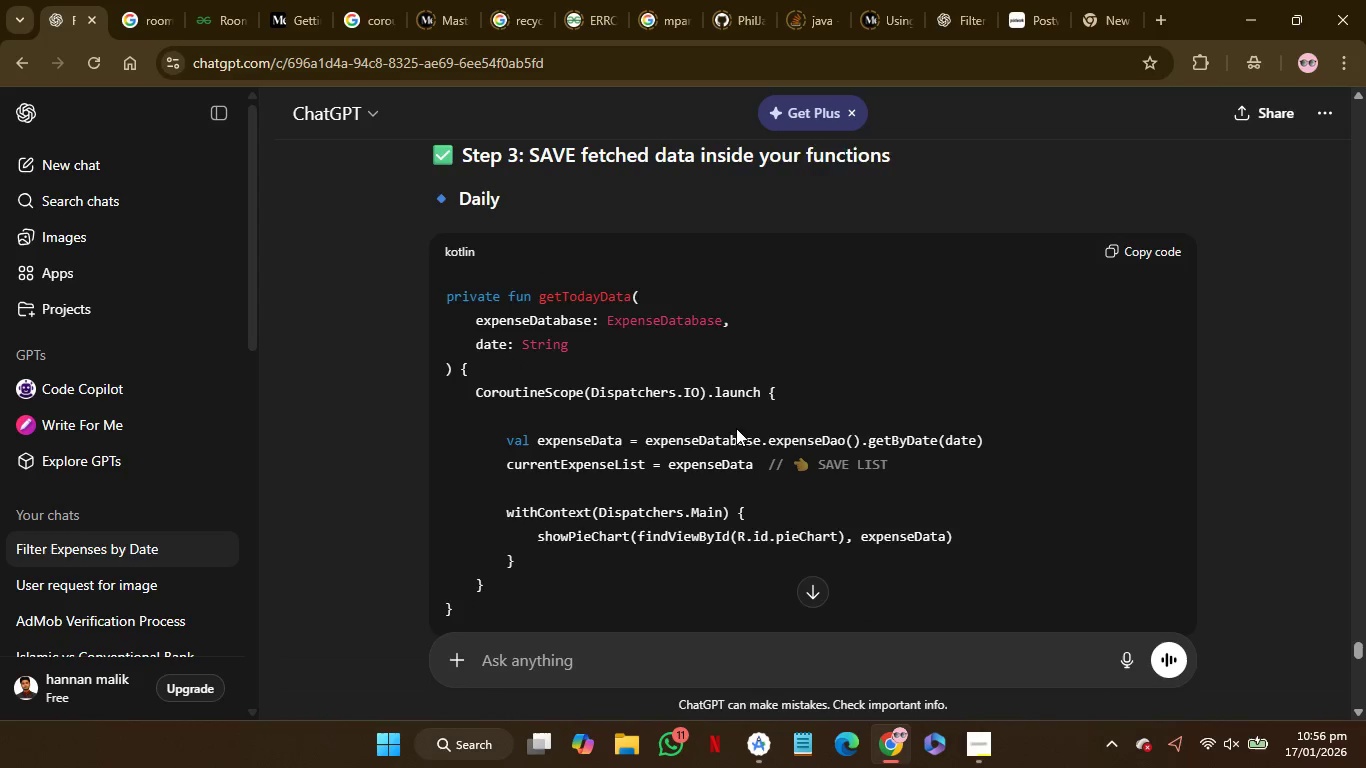 
wait(5.83)
 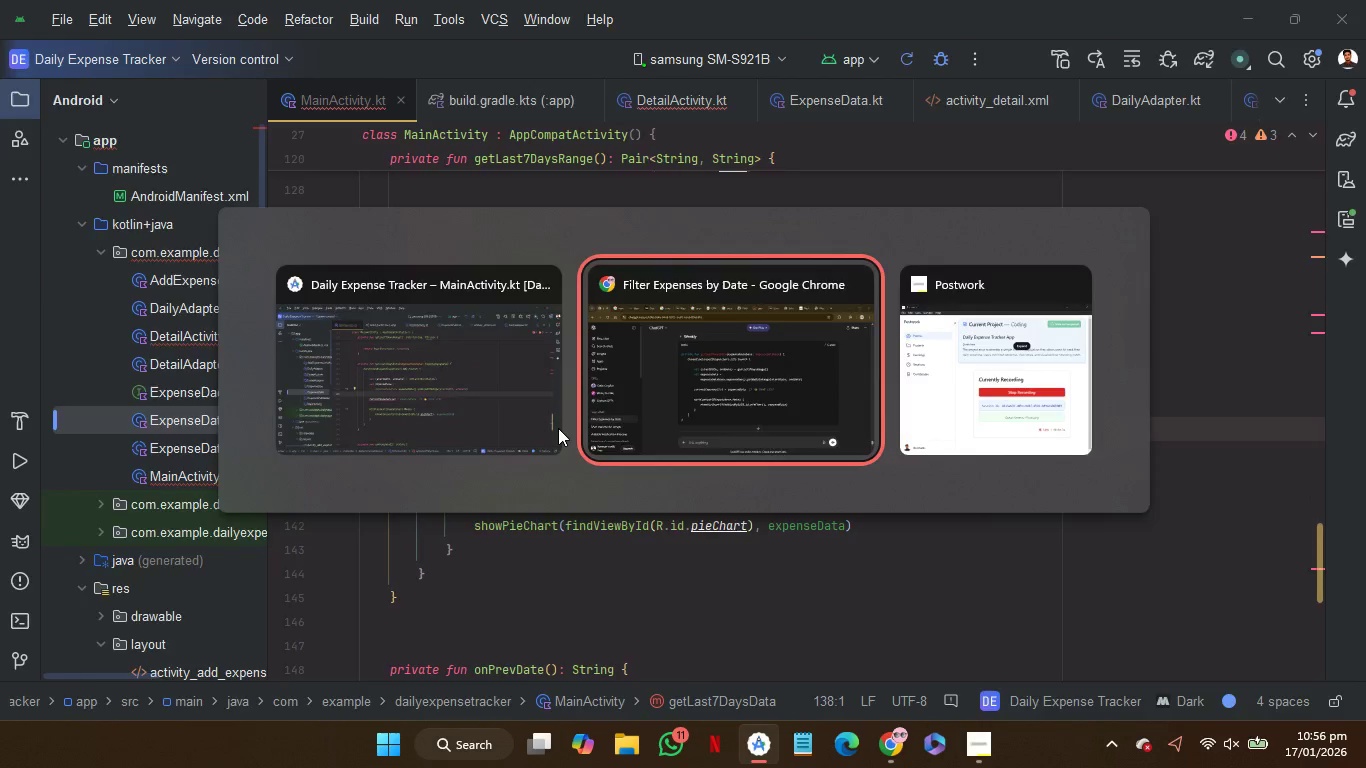 
left_click([1132, 249])
 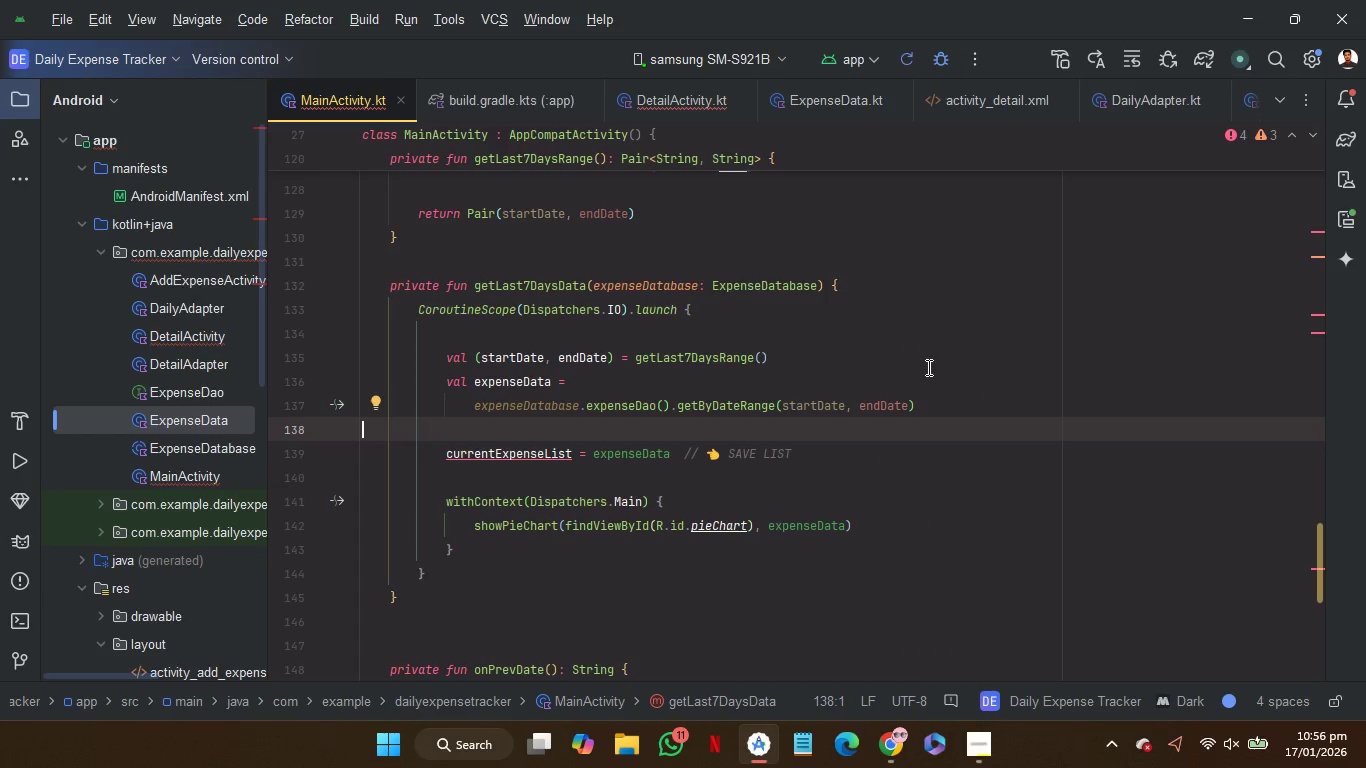 
scroll: coordinate [541, 499], scroll_direction: up, amount: 5.0
 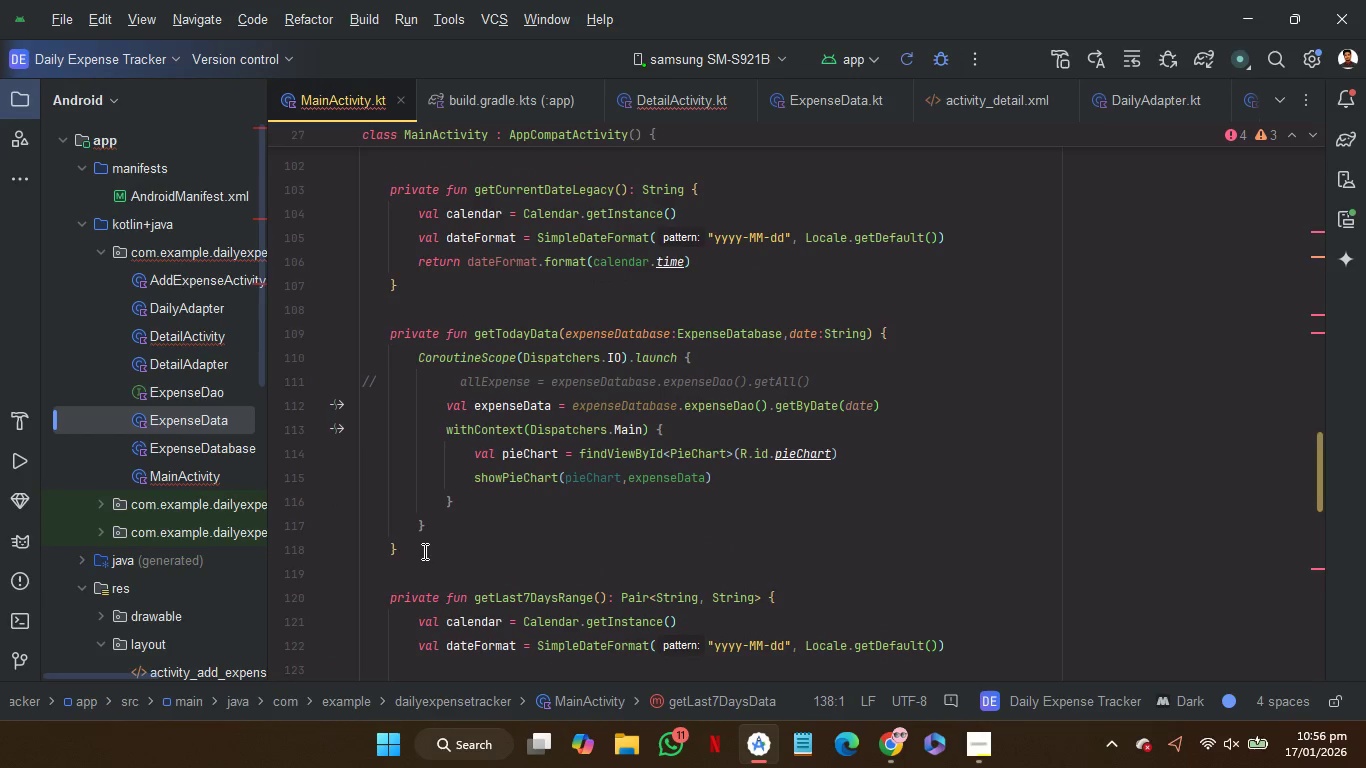 
left_click_drag(start_coordinate=[423, 551], to_coordinate=[389, 341])
 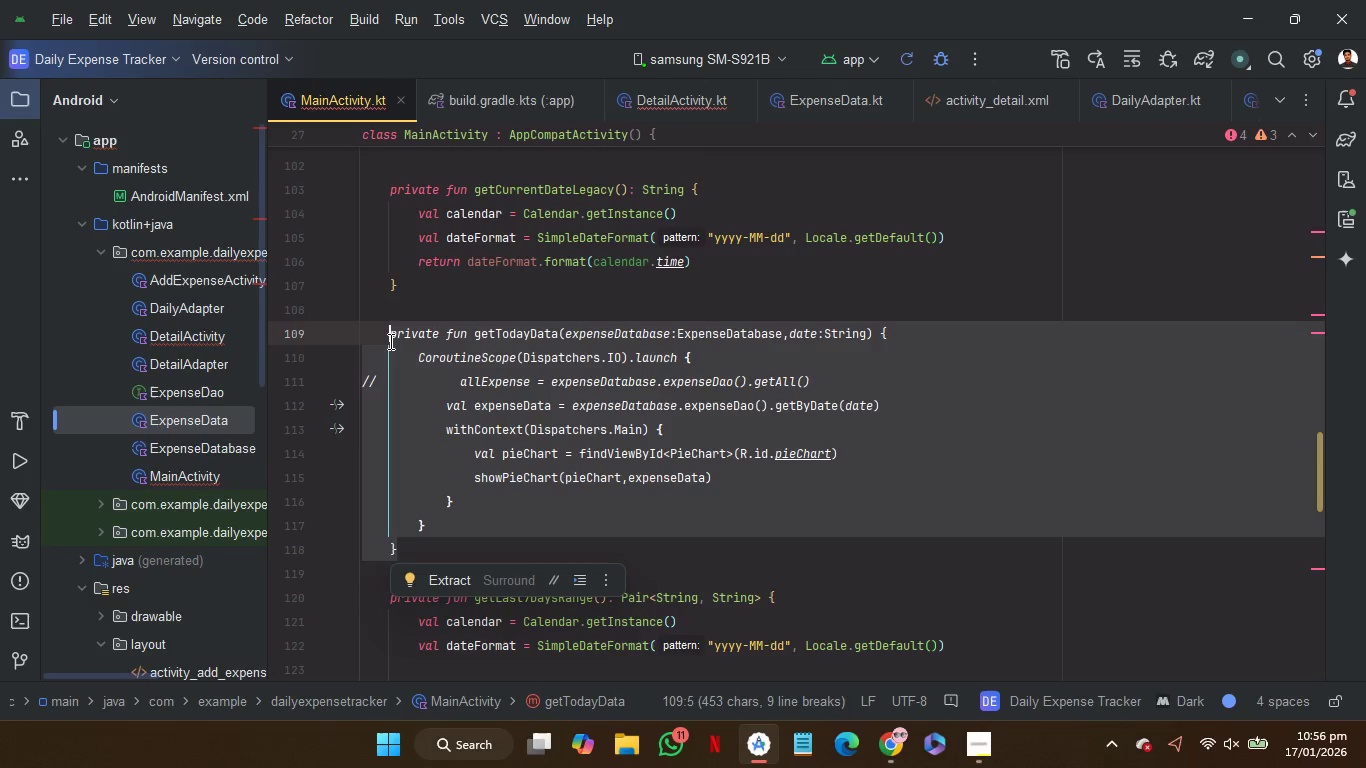 
key(Control+V)
 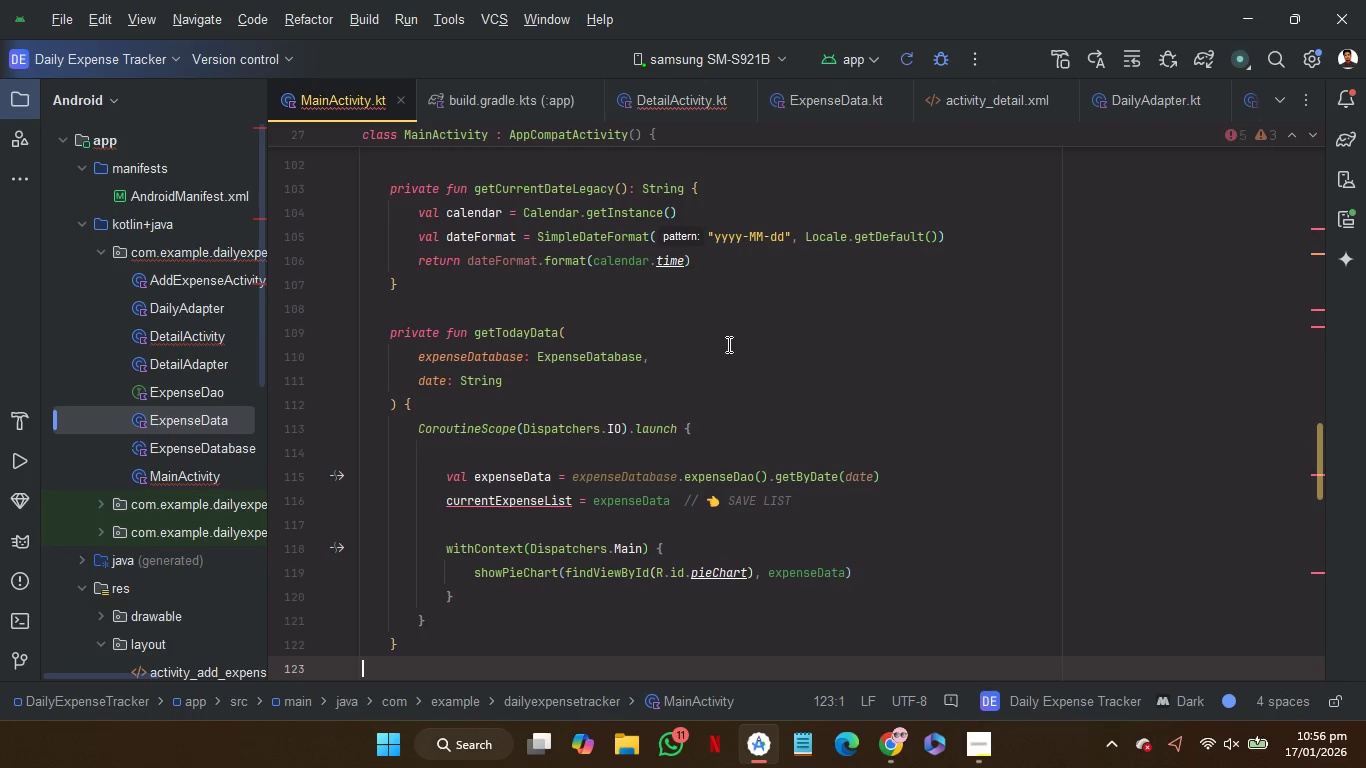 
scroll: coordinate [727, 344], scroll_direction: up, amount: 13.0
 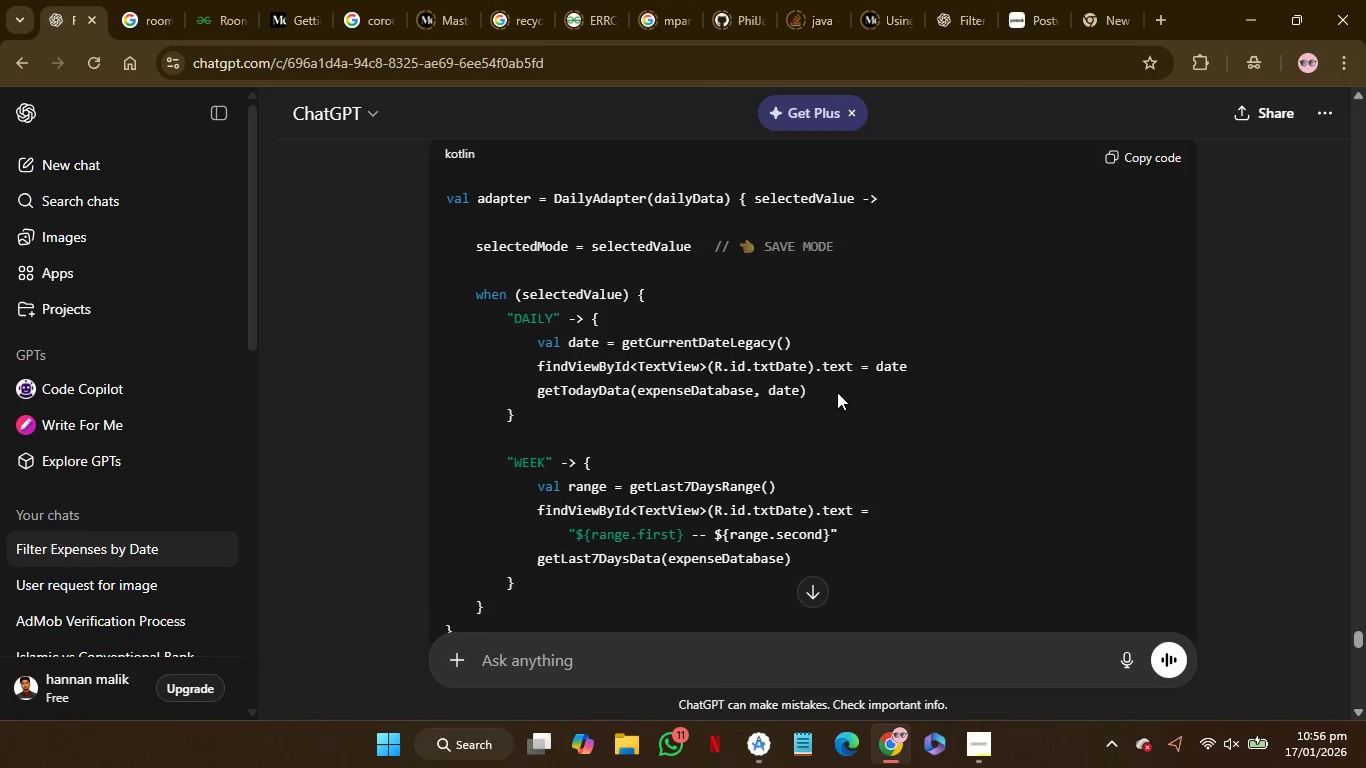 
wait(15.4)
 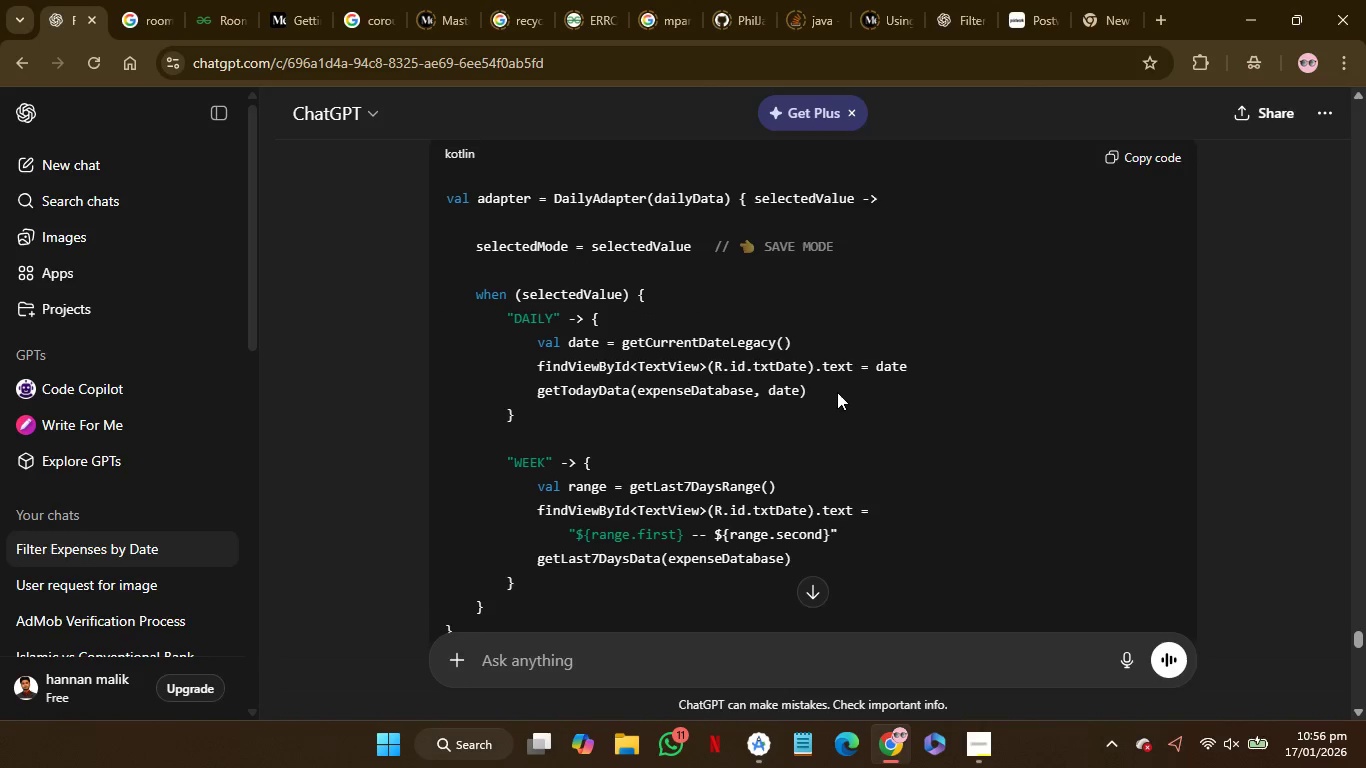 
double_click([1126, 154])
 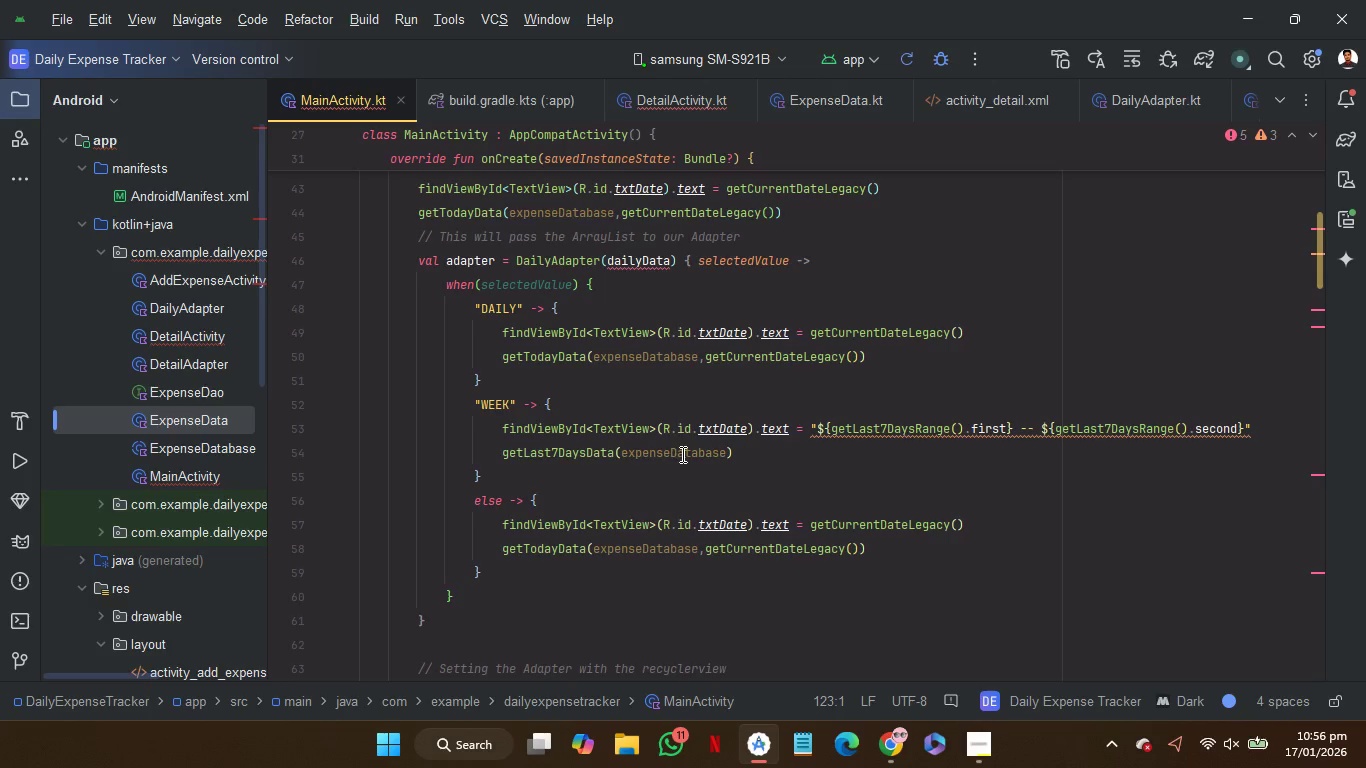 
left_click_drag(start_coordinate=[439, 613], to_coordinate=[417, 256])
 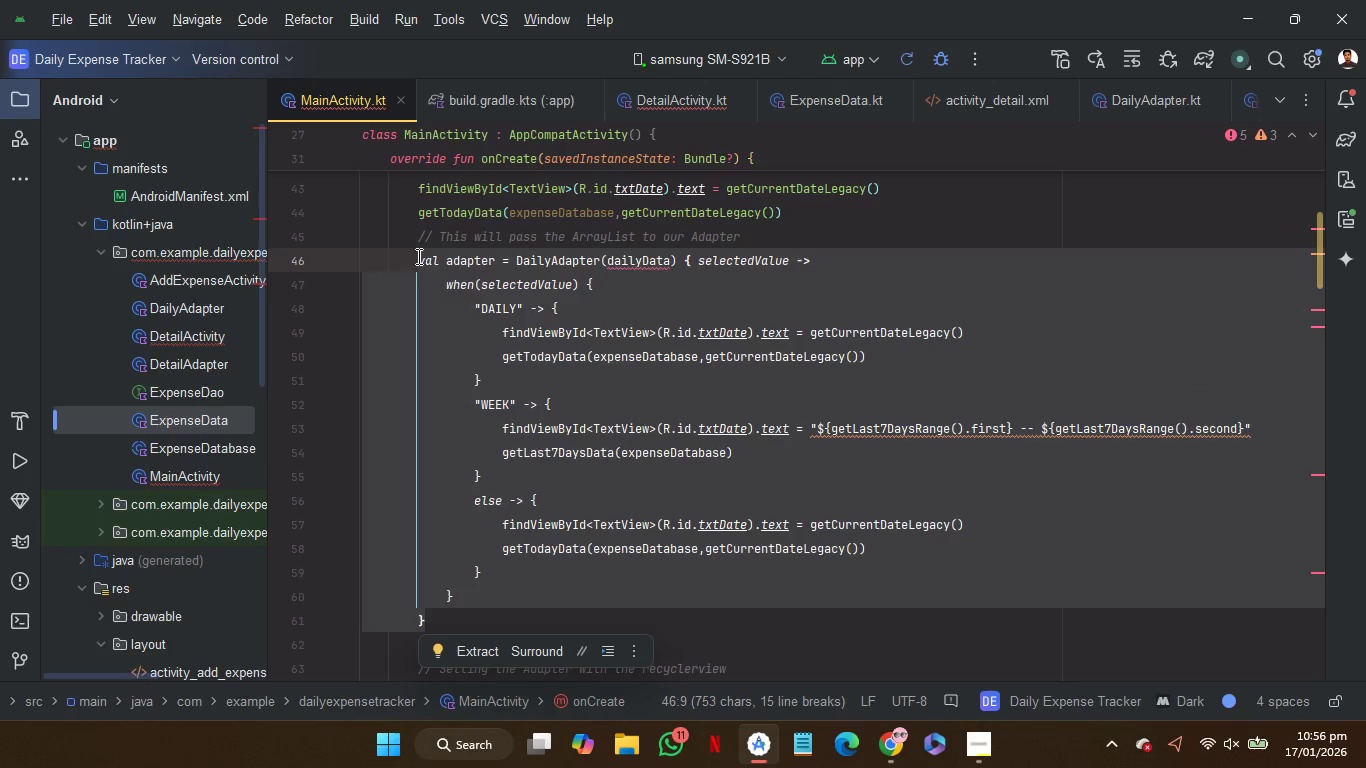 
key(Control+V)
 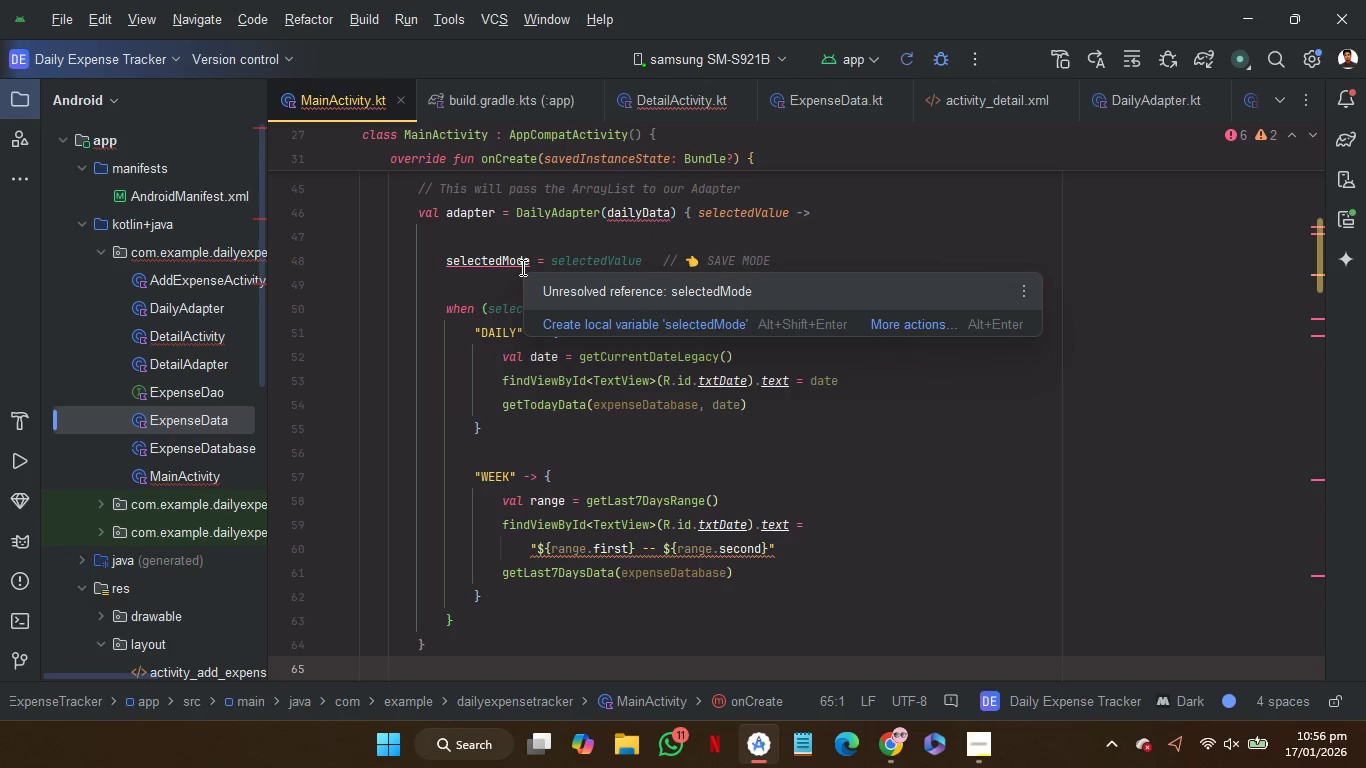 
hold_key(key=ControlRight, duration=2.11)
left_click([547, 211])
 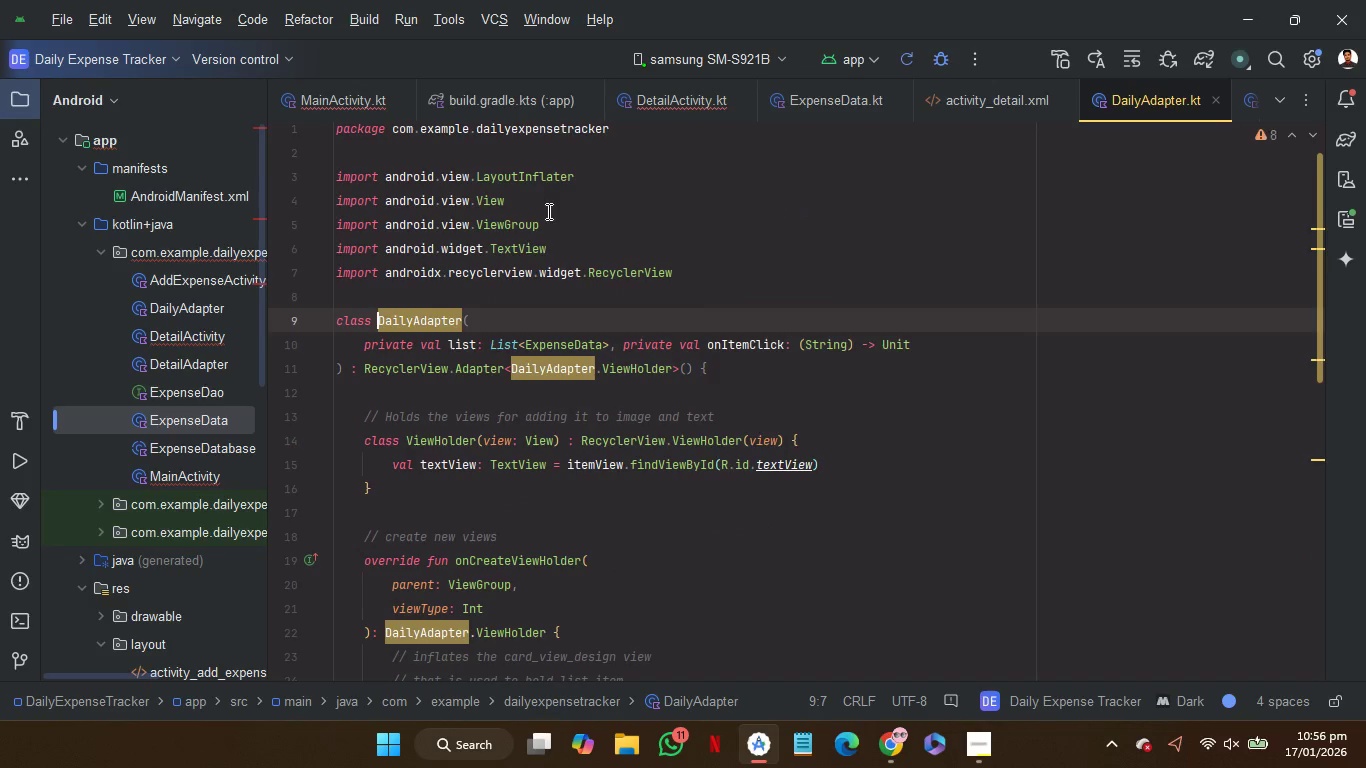 
key(Control+Z)
 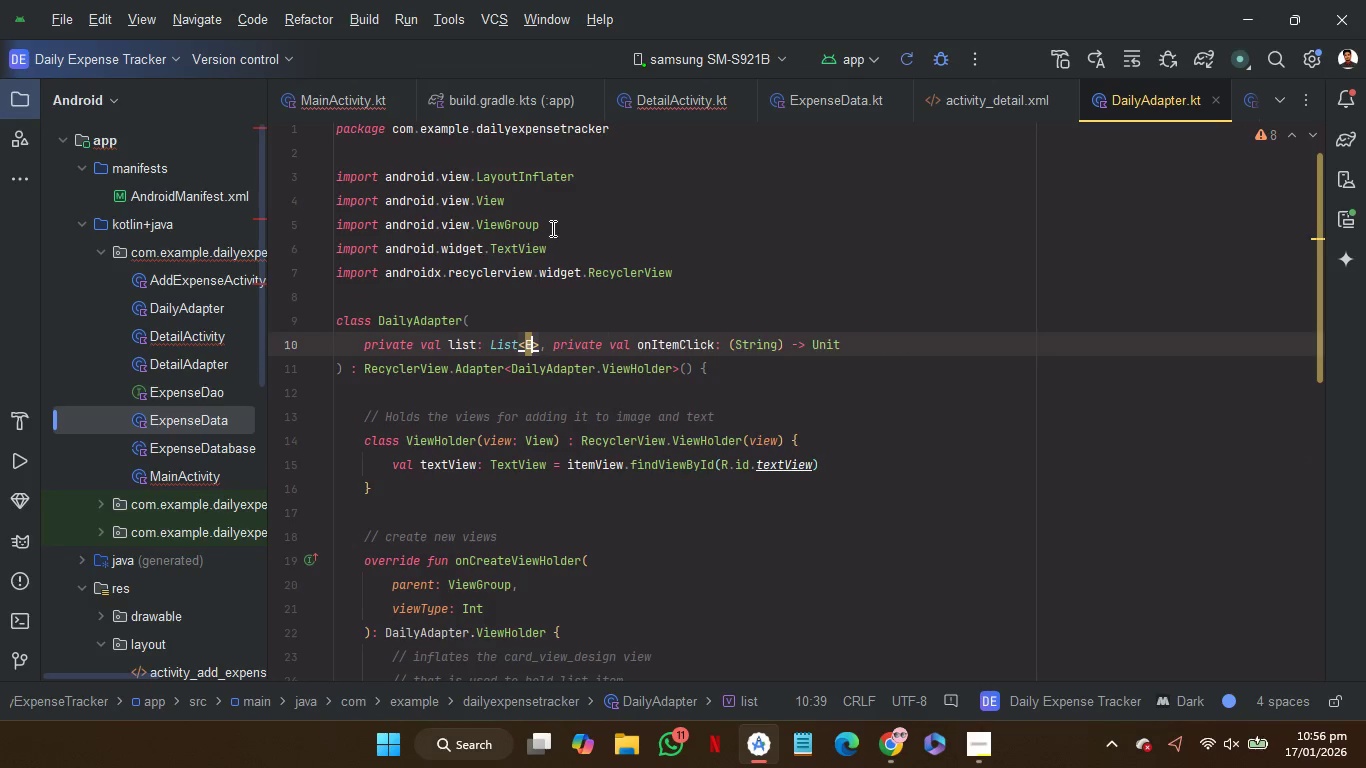 
key(Control+Z)
 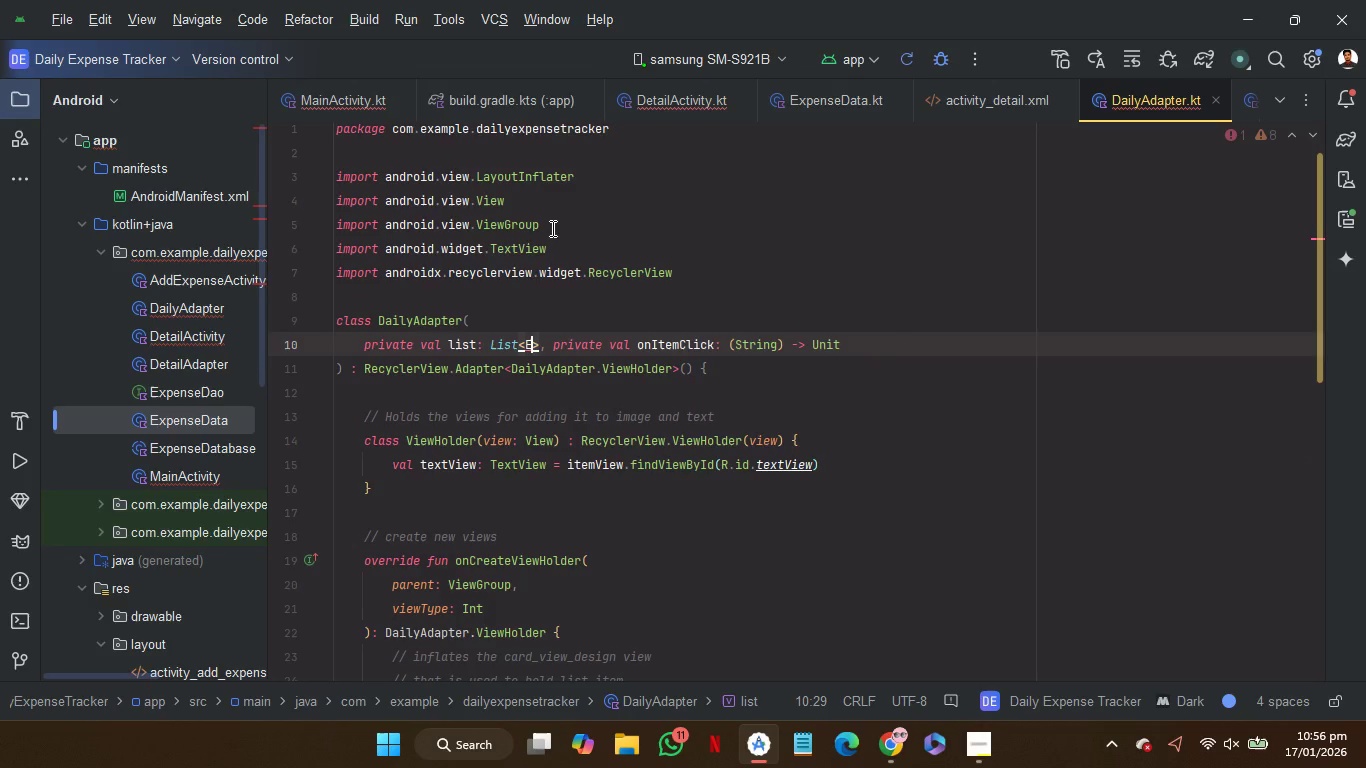 
key(Control+Z)
 